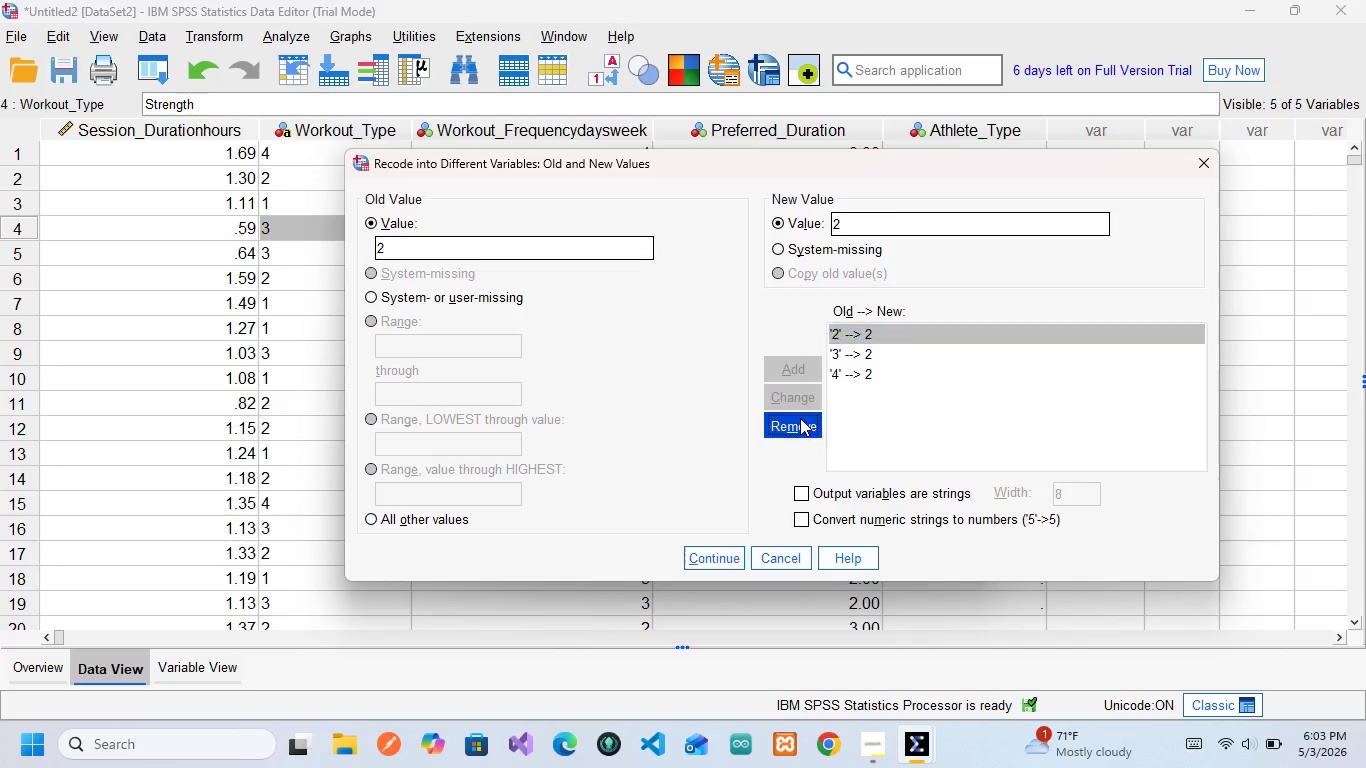 
left_click_drag(start_coordinate=[800, 418], to_coordinate=[863, 348])
 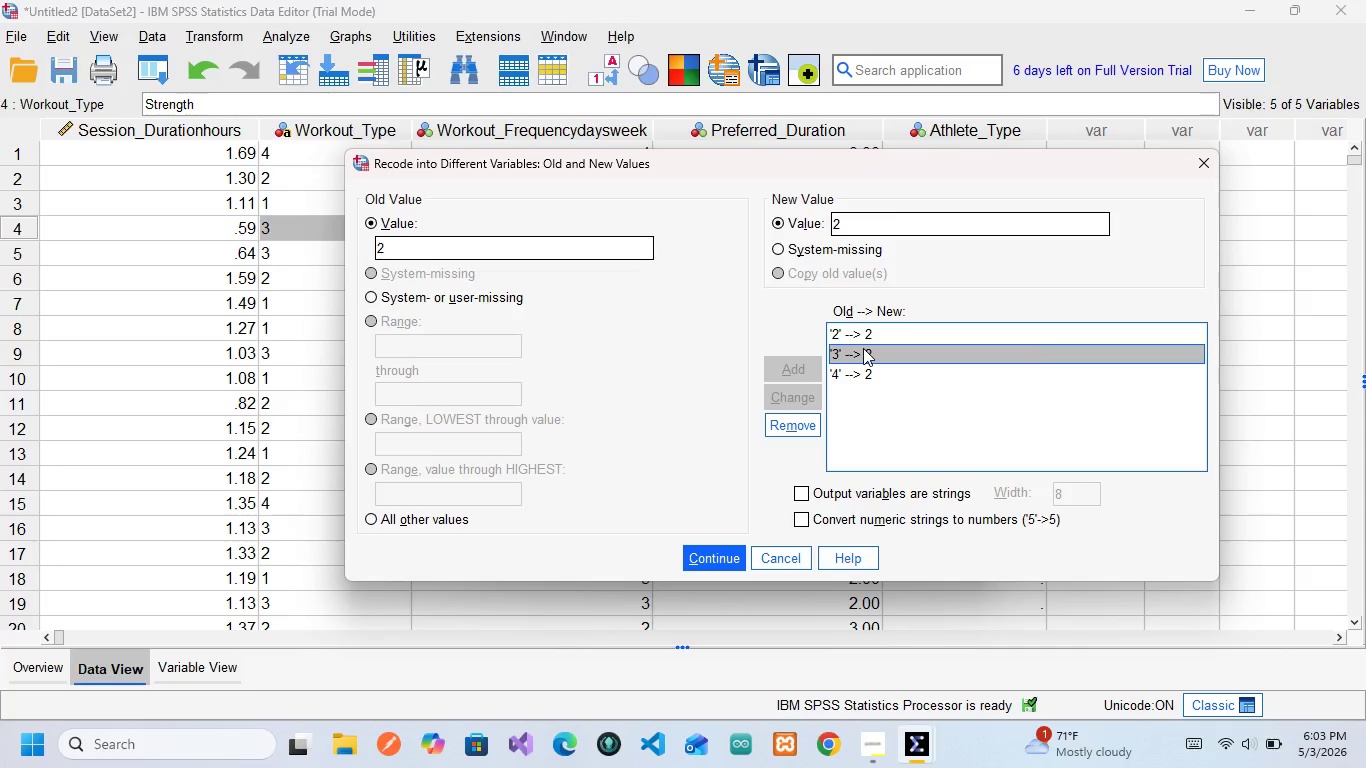 
left_click([863, 348])
 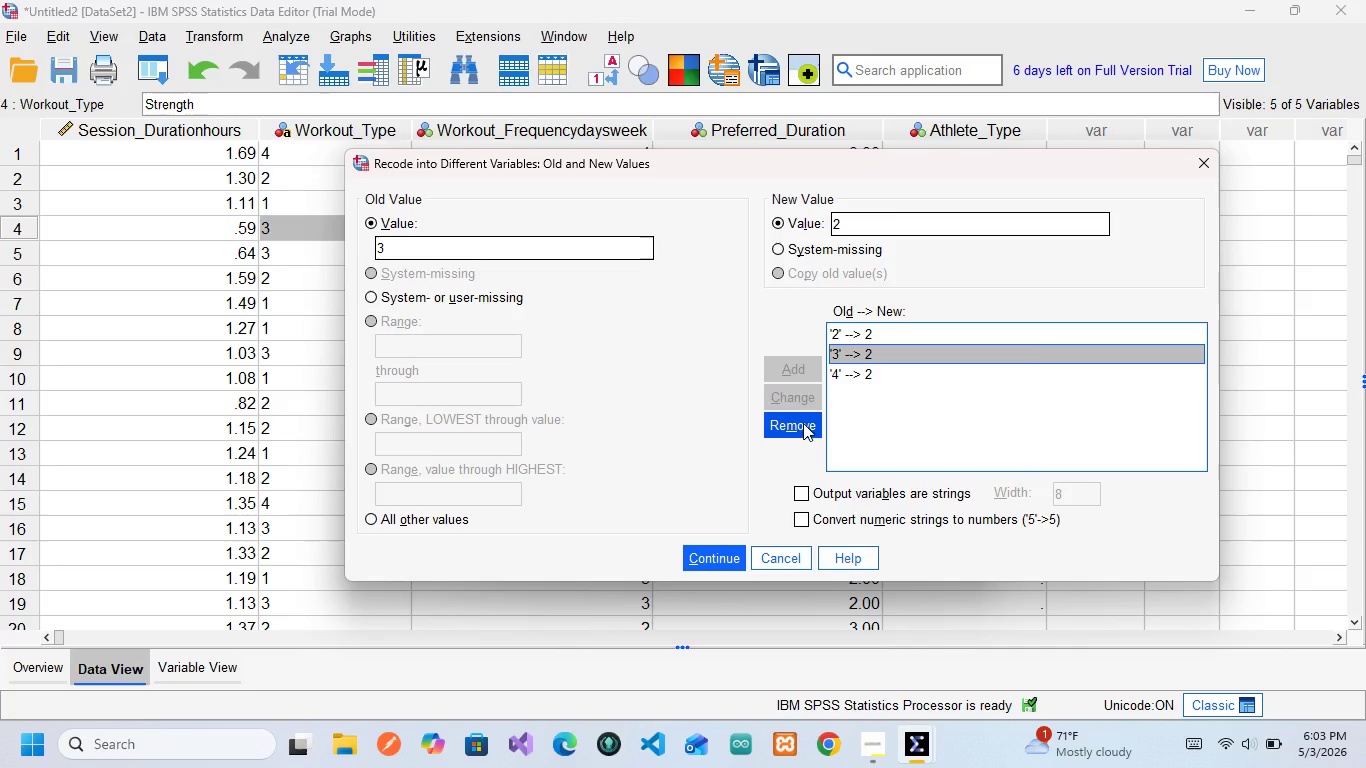 
left_click([803, 423])
 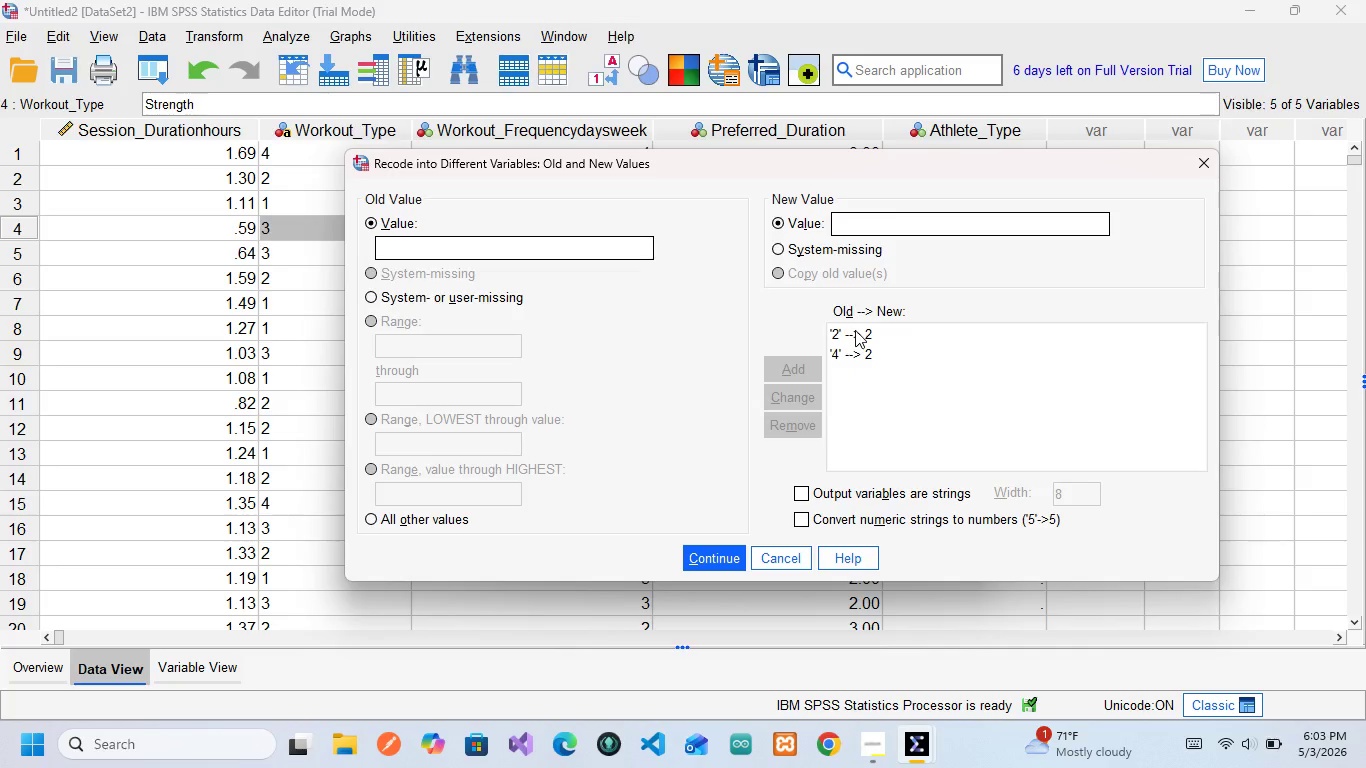 
left_click([855, 330])
 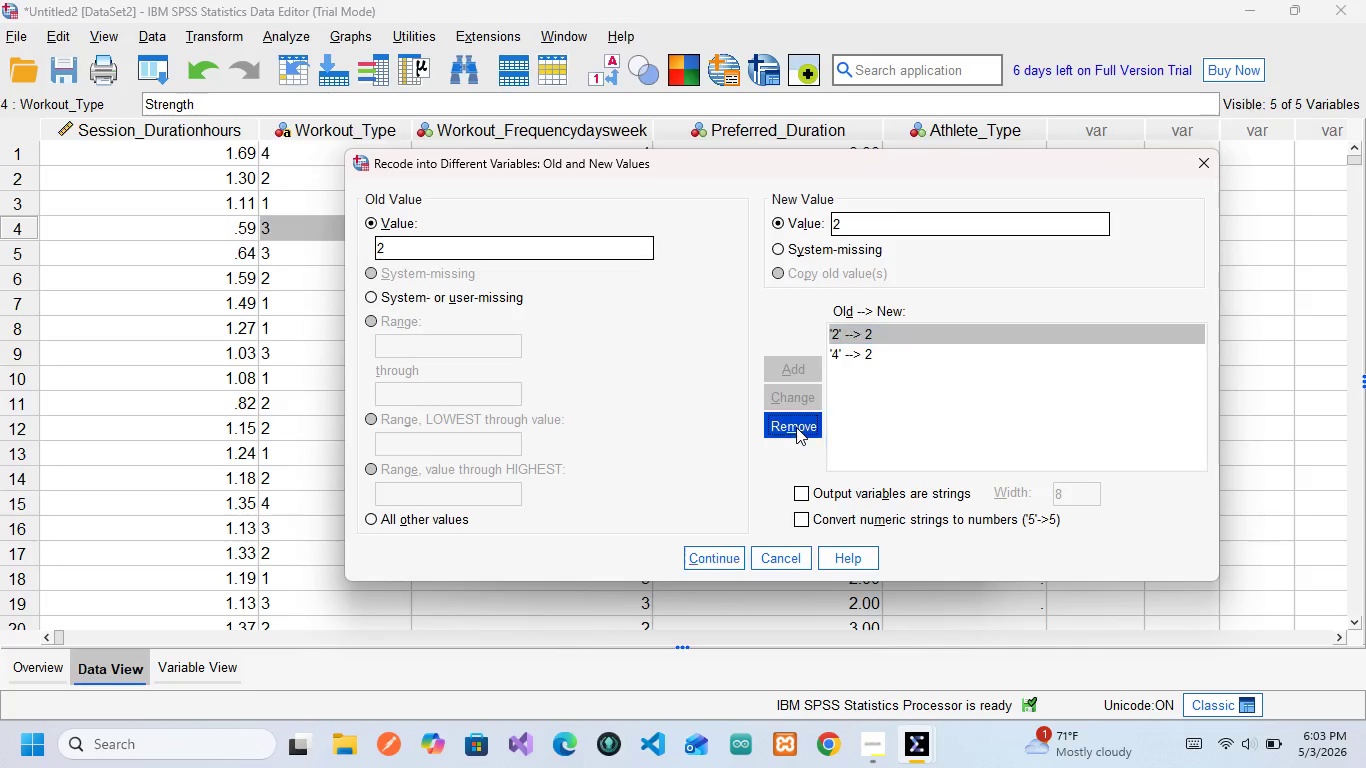 
left_click_drag(start_coordinate=[796, 427], to_coordinate=[783, 424])
 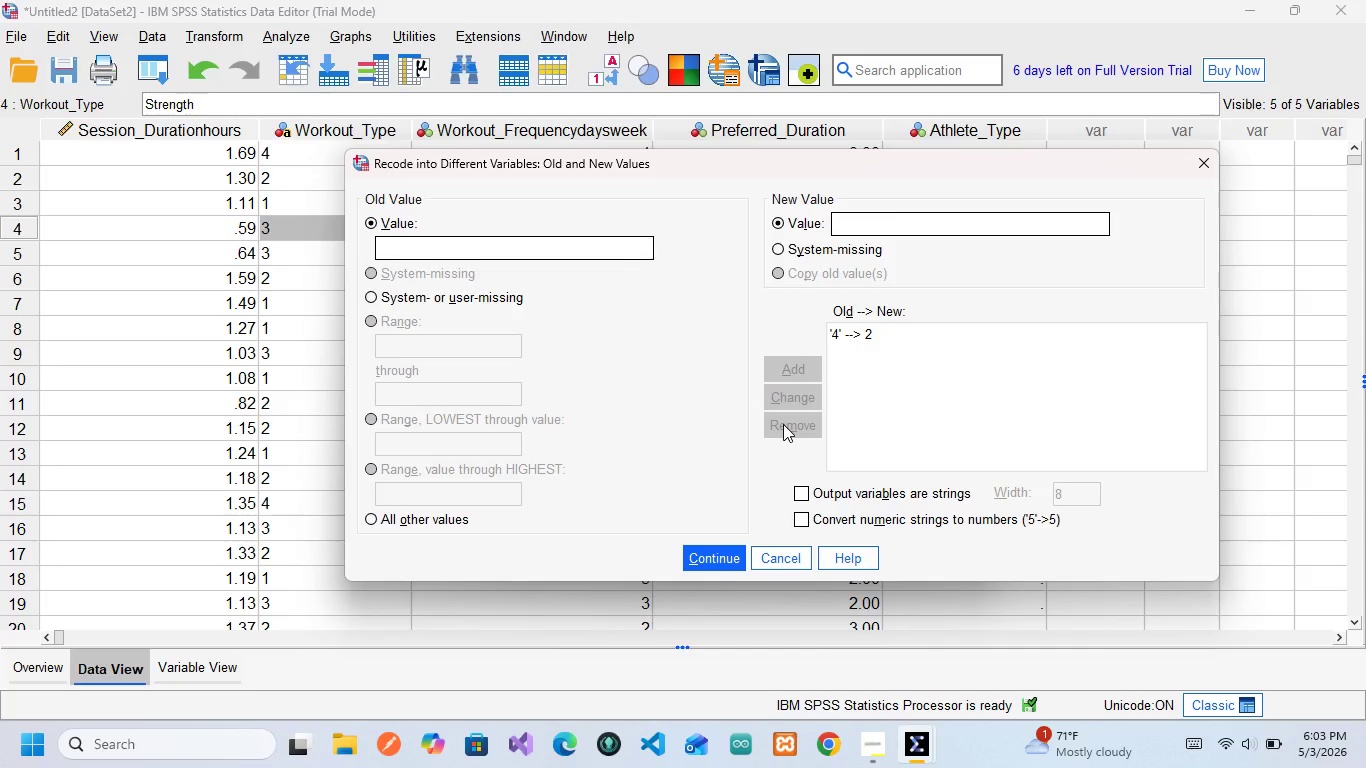 
left_click([783, 424])
 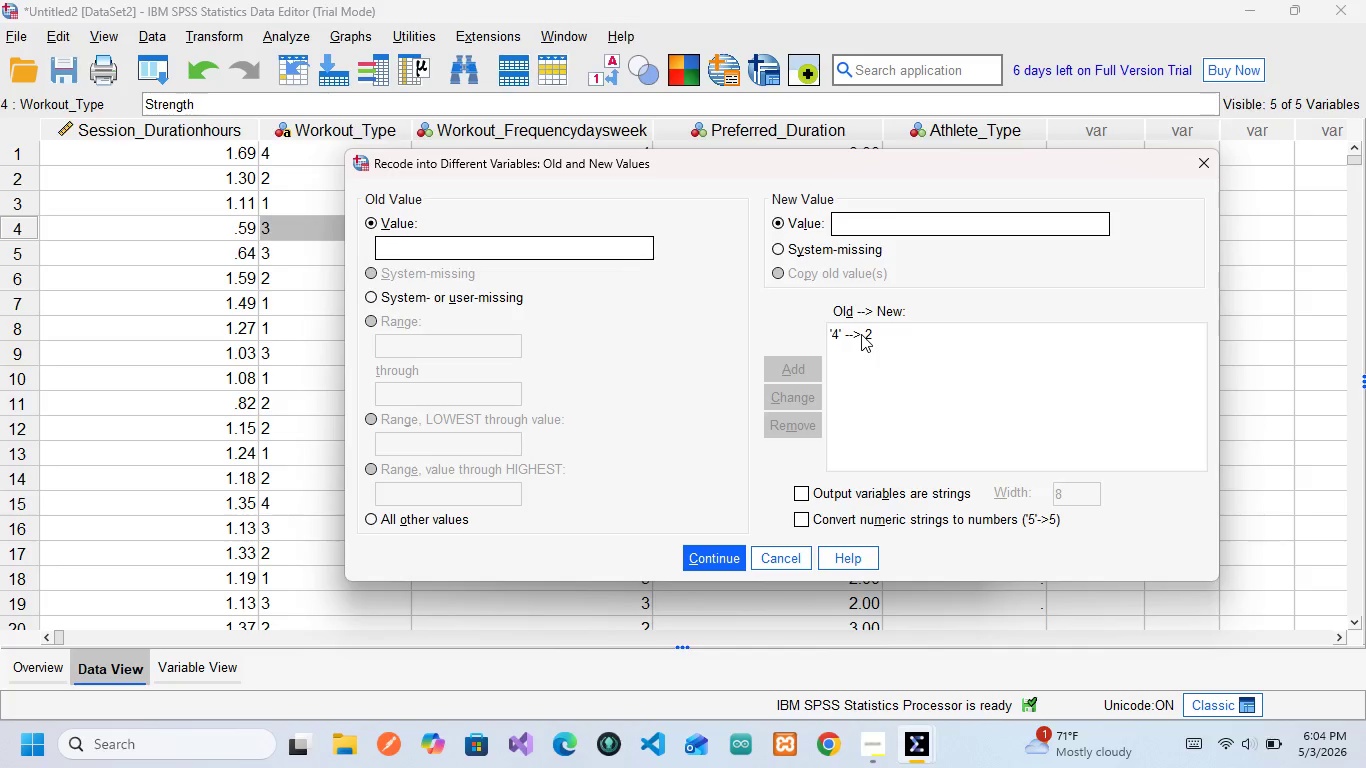 
left_click([861, 334])
 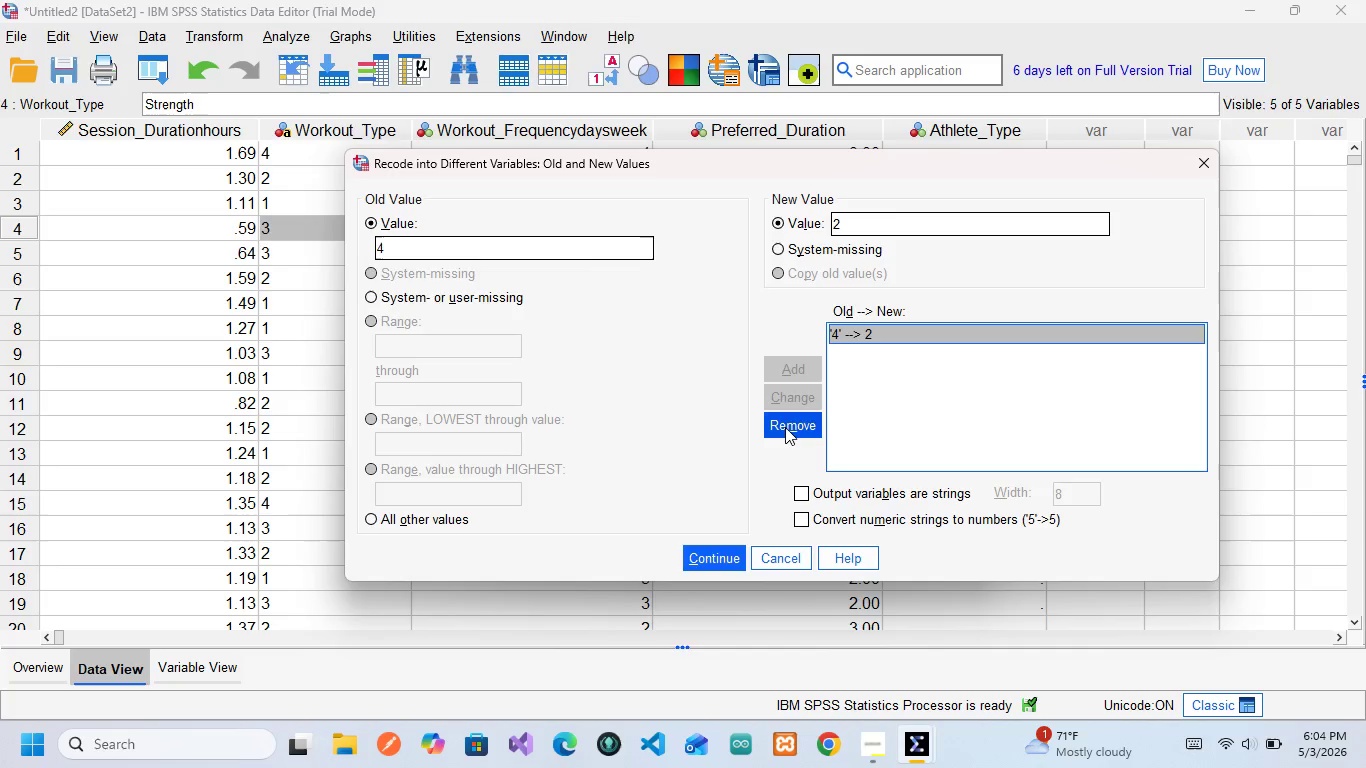 
left_click([785, 427])
 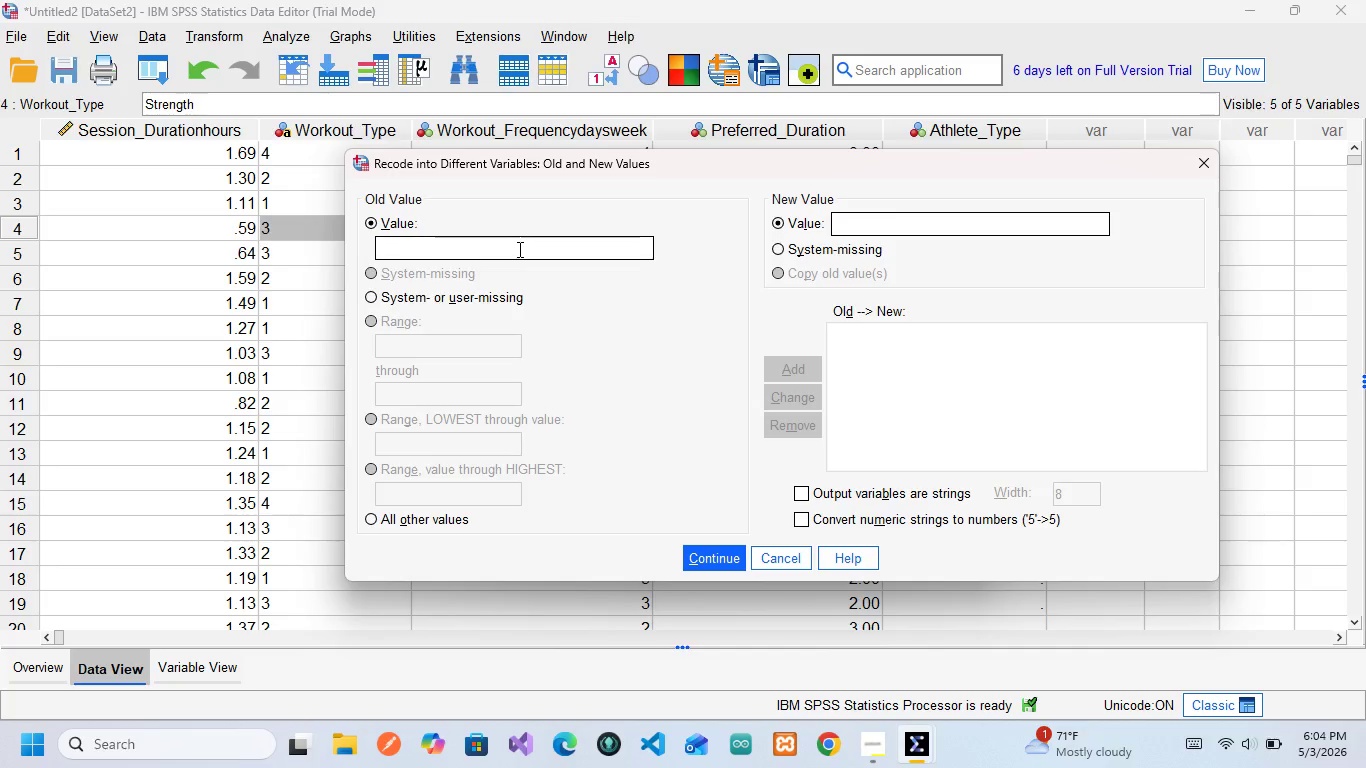 
left_click([518, 249])
 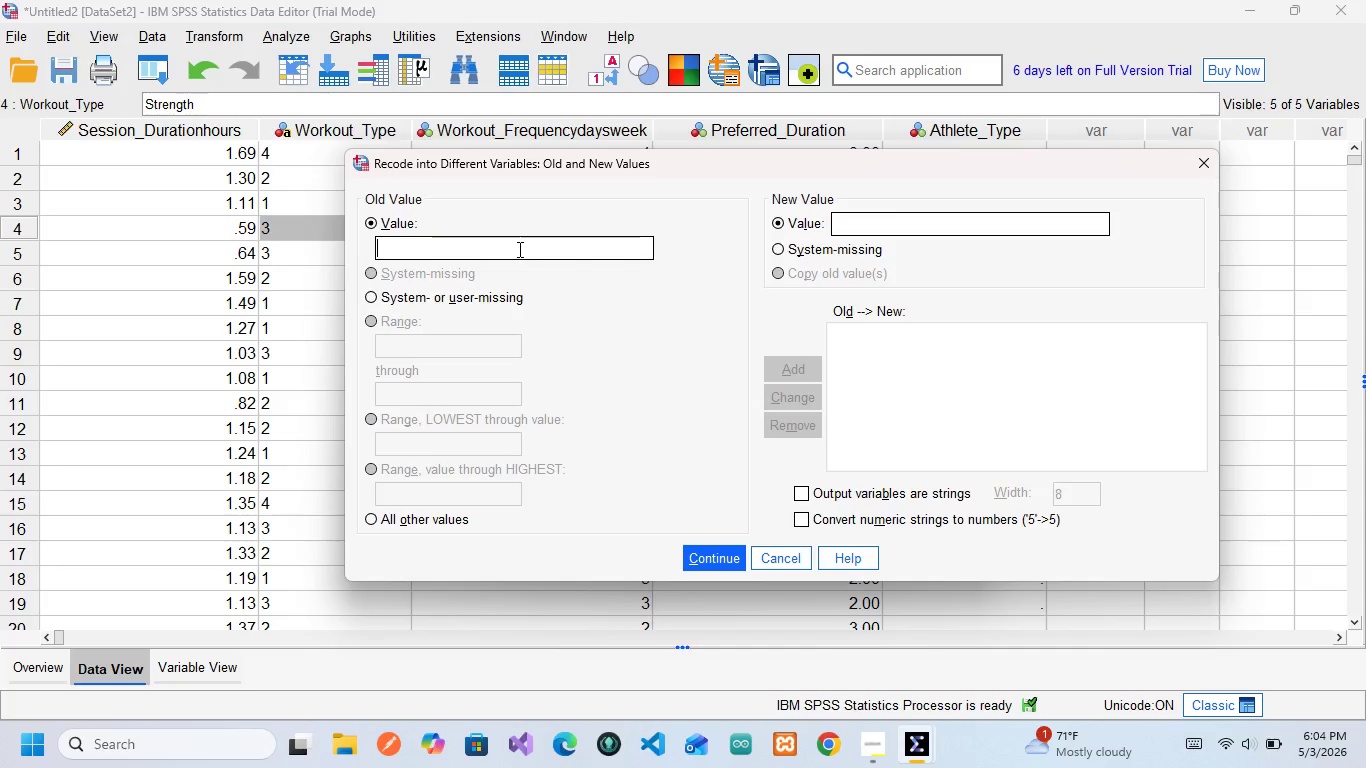 
type(Sr)
key(Backspace)
type(trenth)
 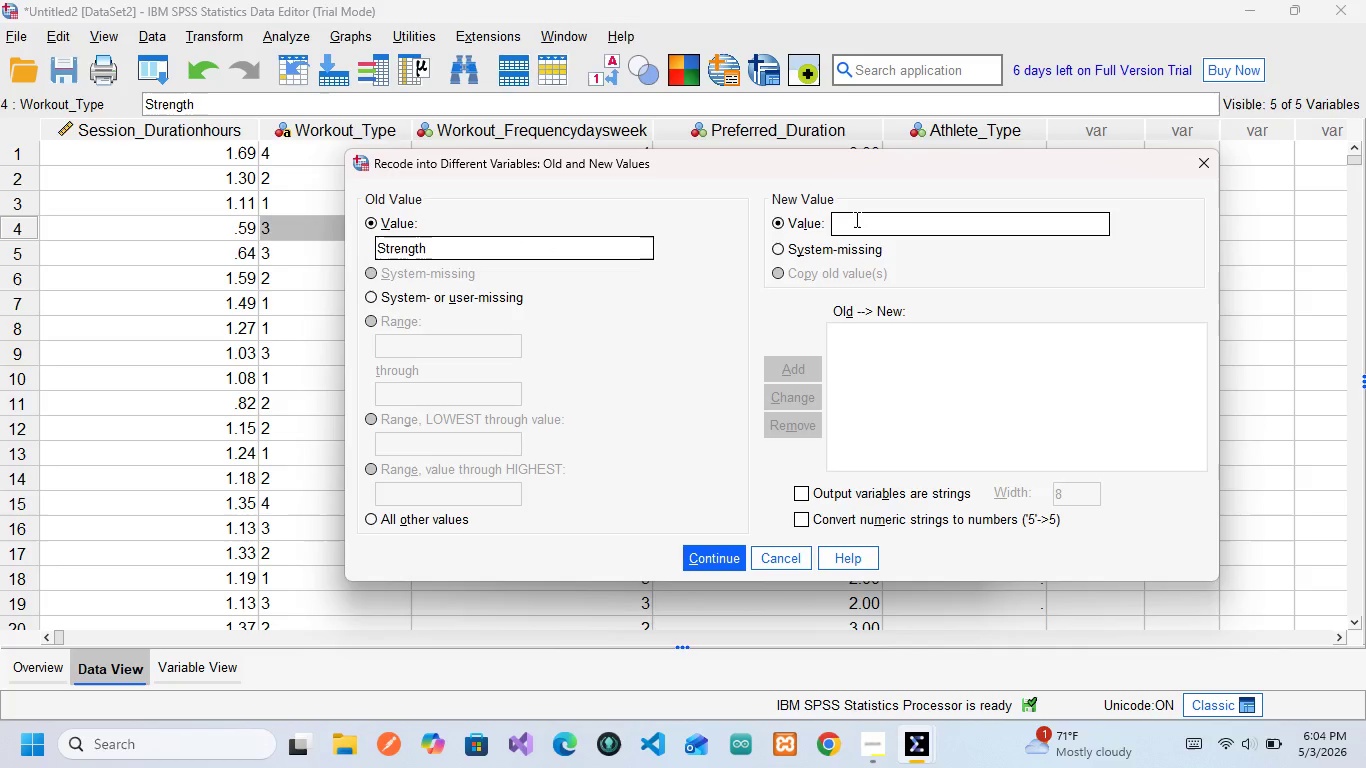 
left_click([855, 219])
 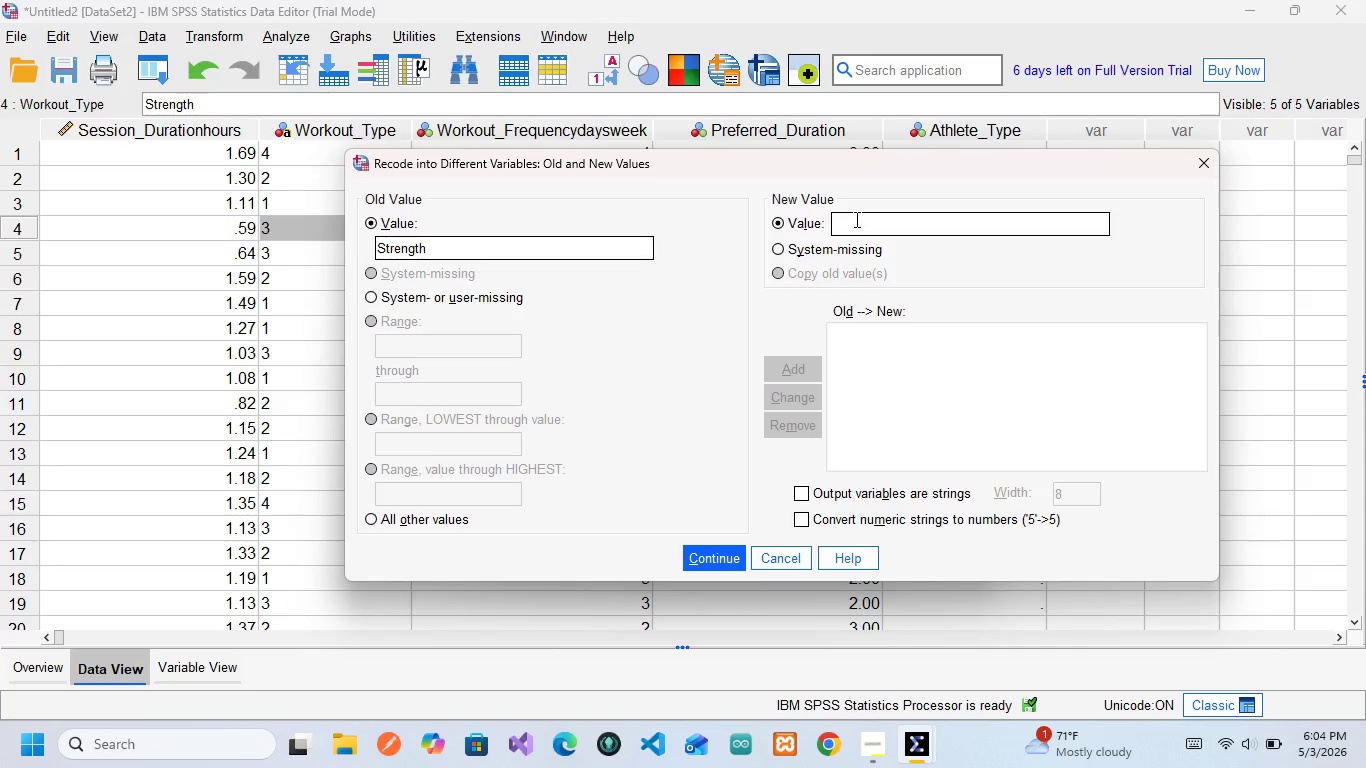 
wait(9.7)
 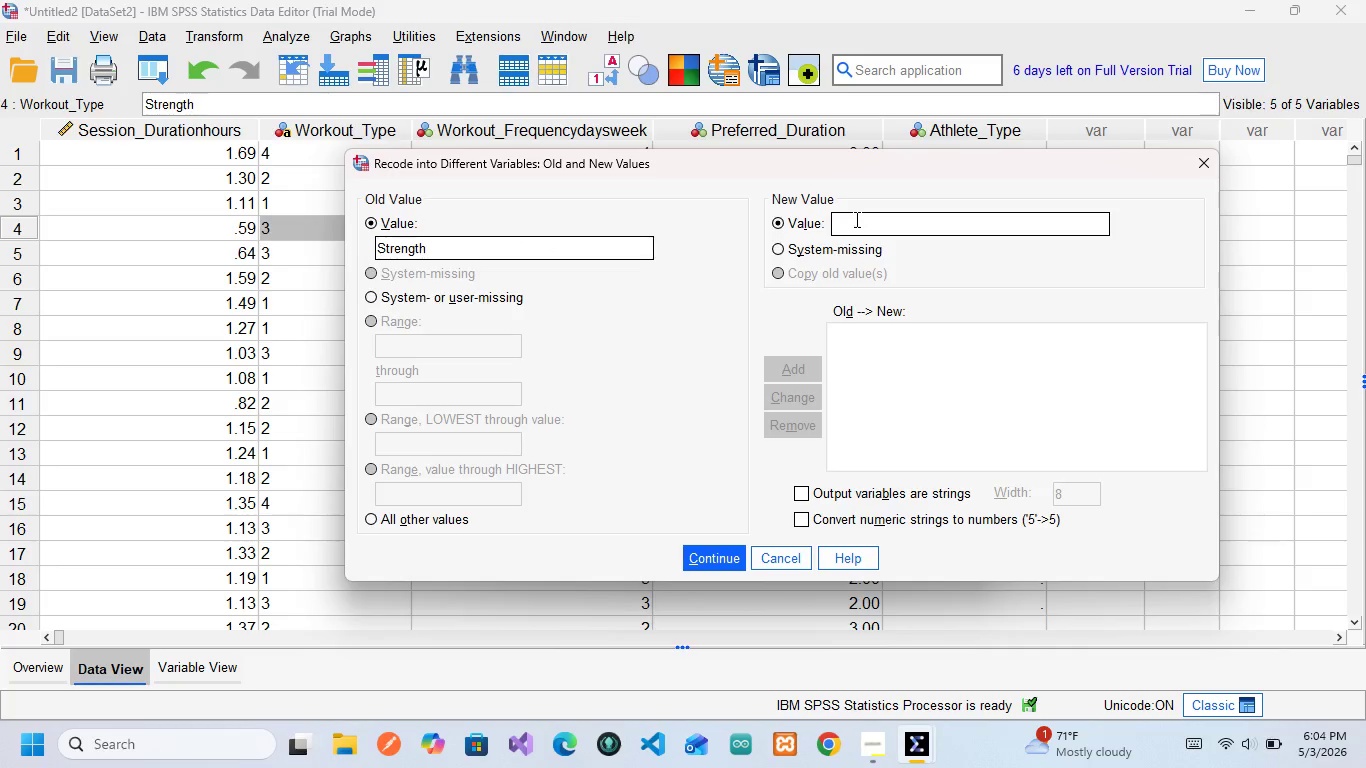 
key(1)
 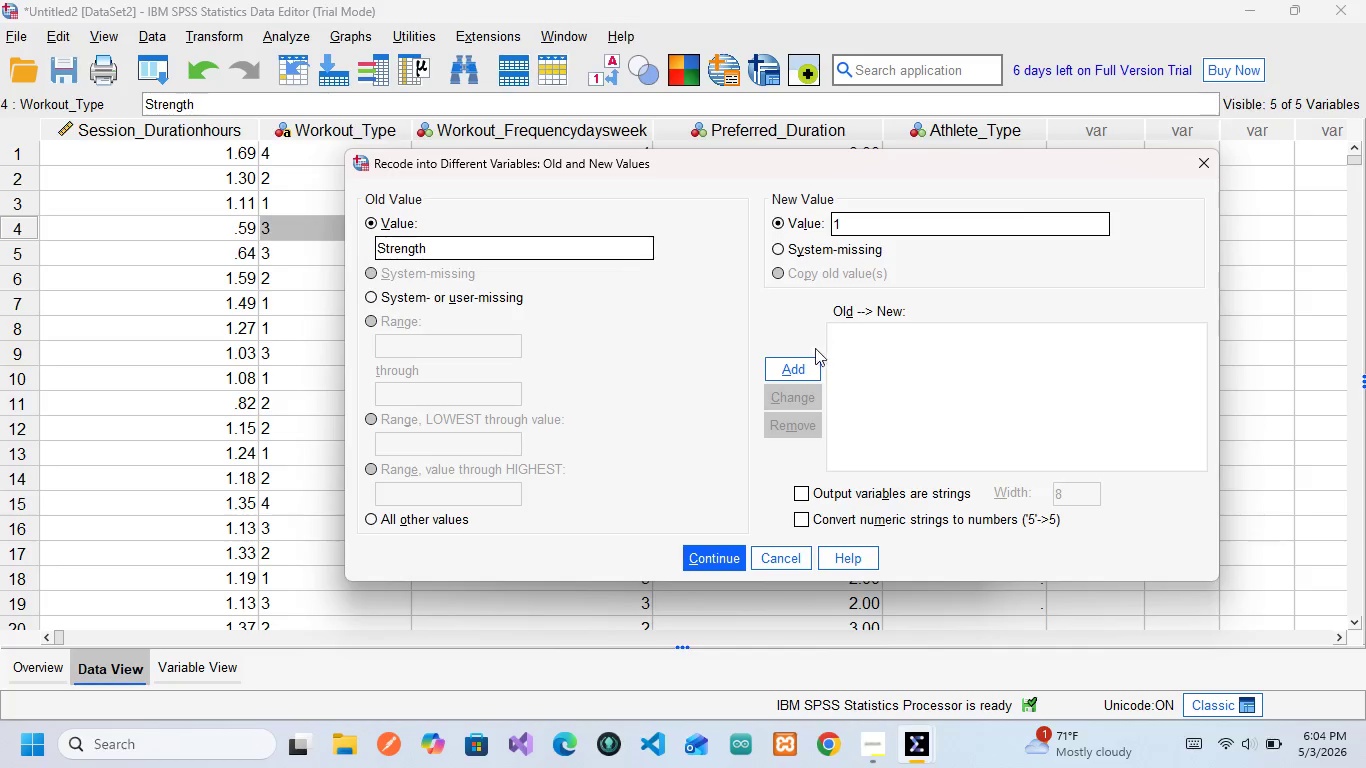 
left_click([799, 363])
 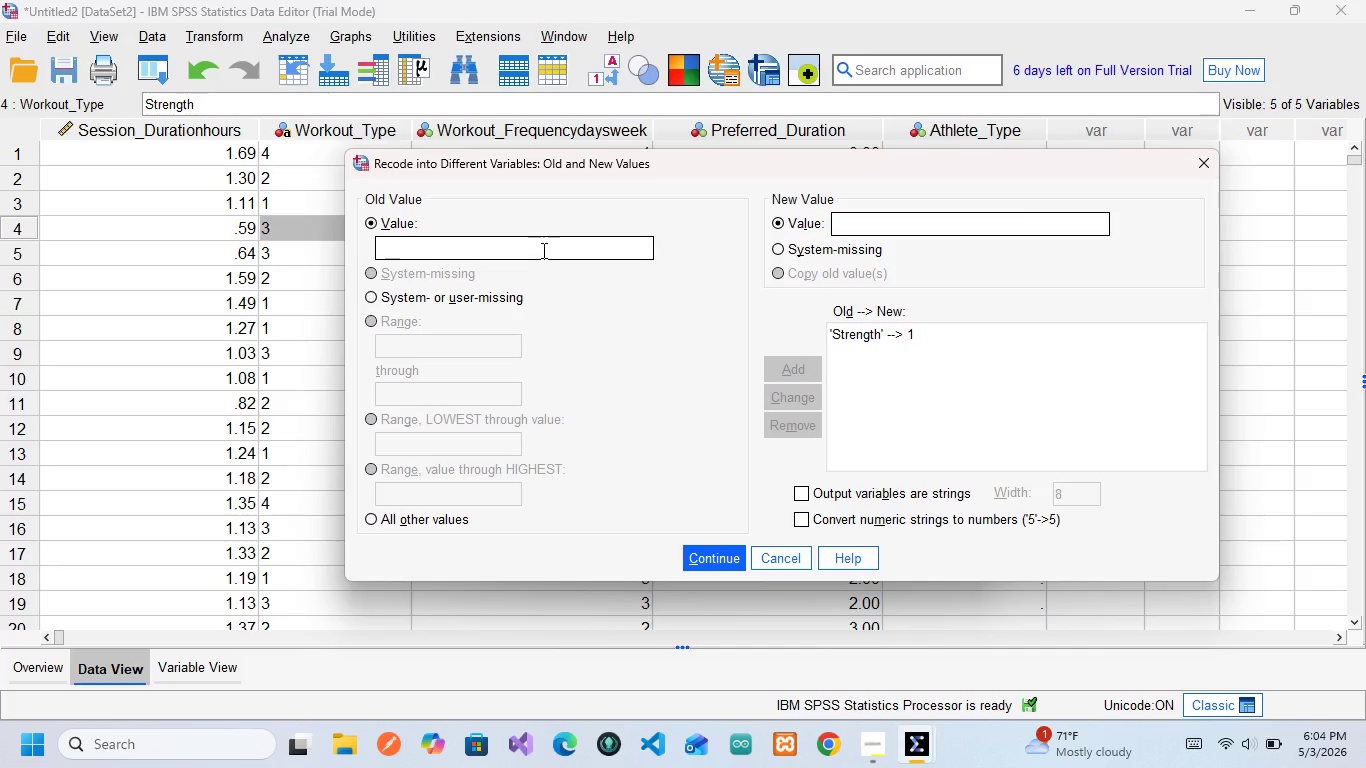 
left_click([542, 250])
 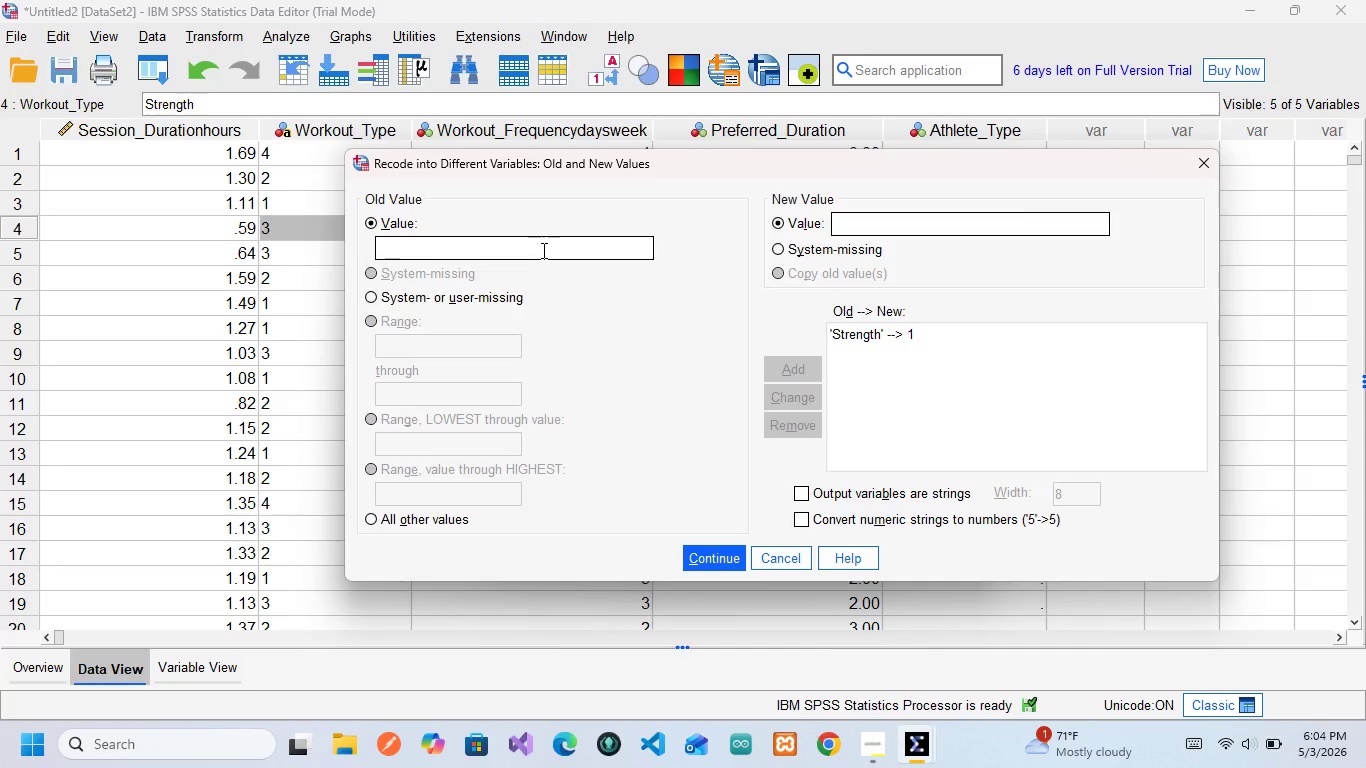 
type(Cardio)
 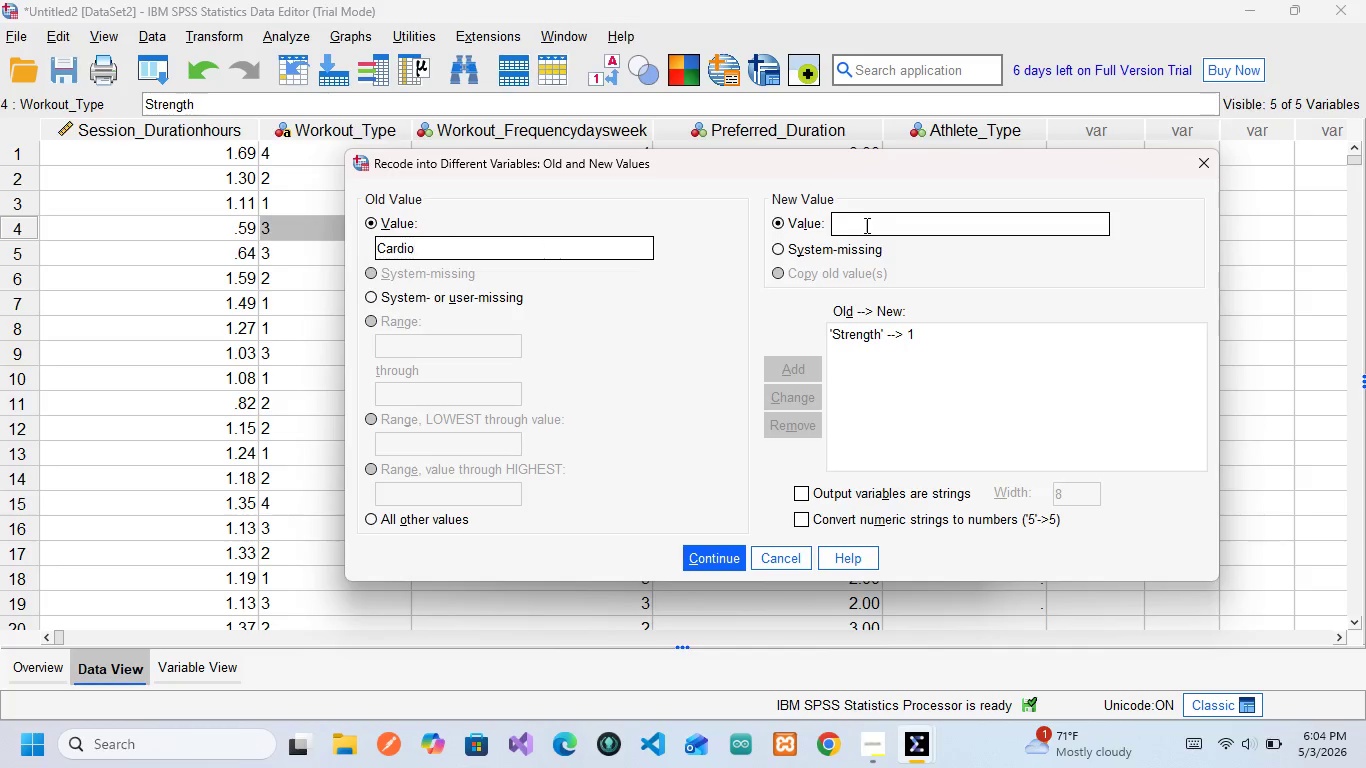 
left_click([866, 226])
 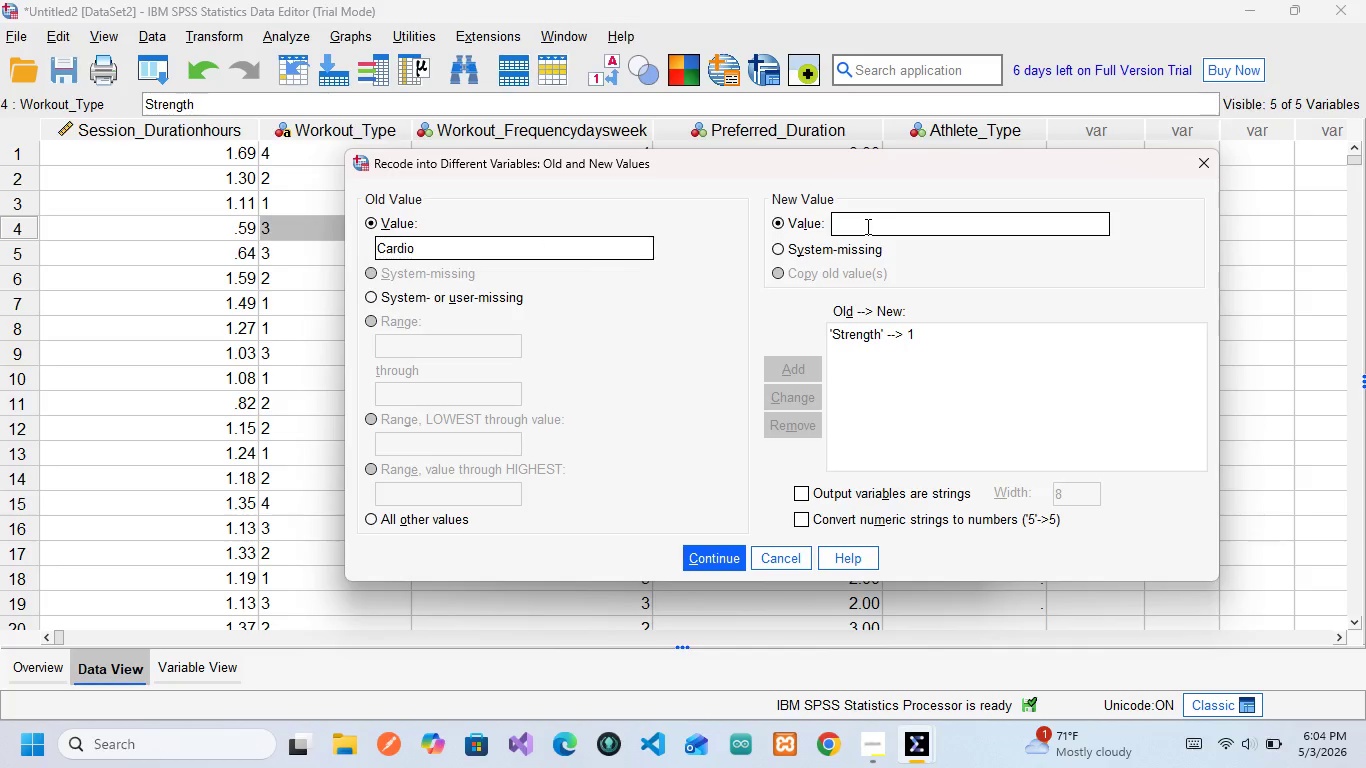 
key(2)
 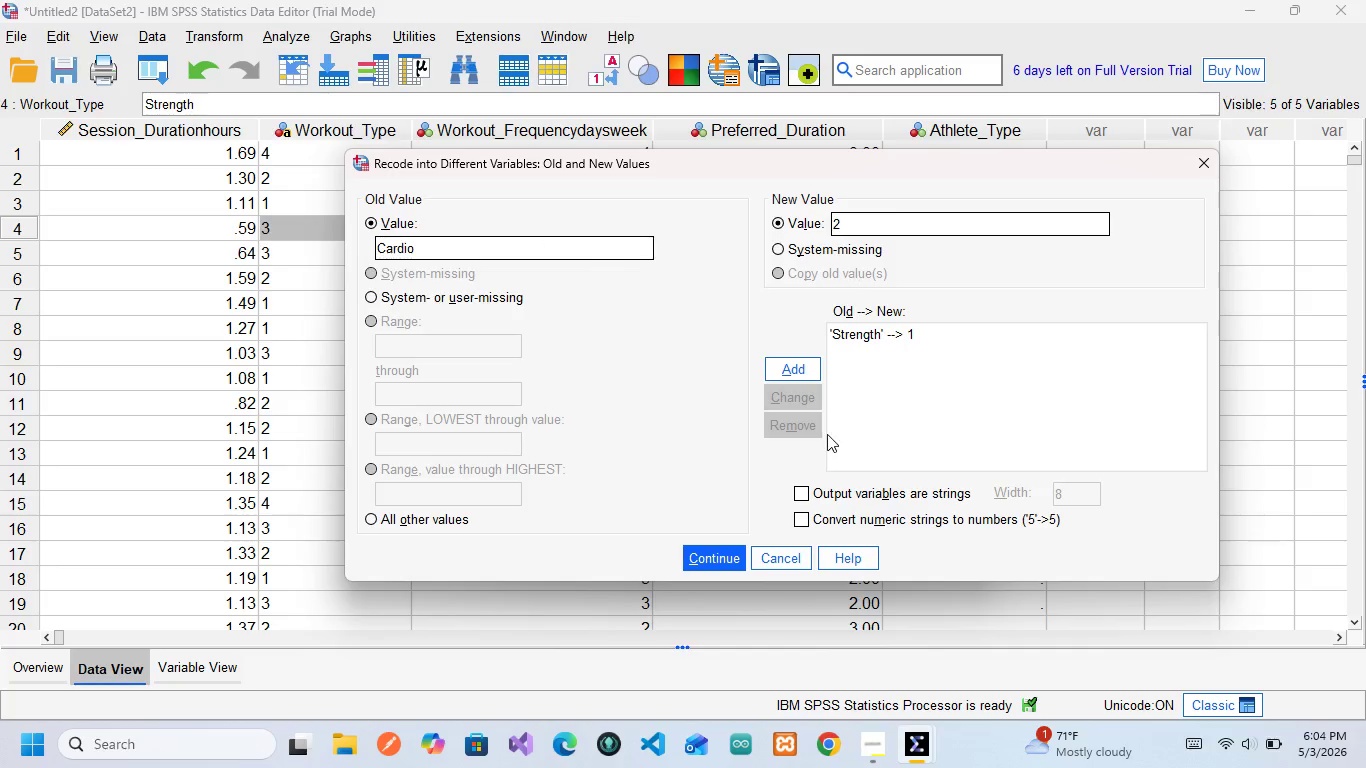 
left_click([786, 363])
 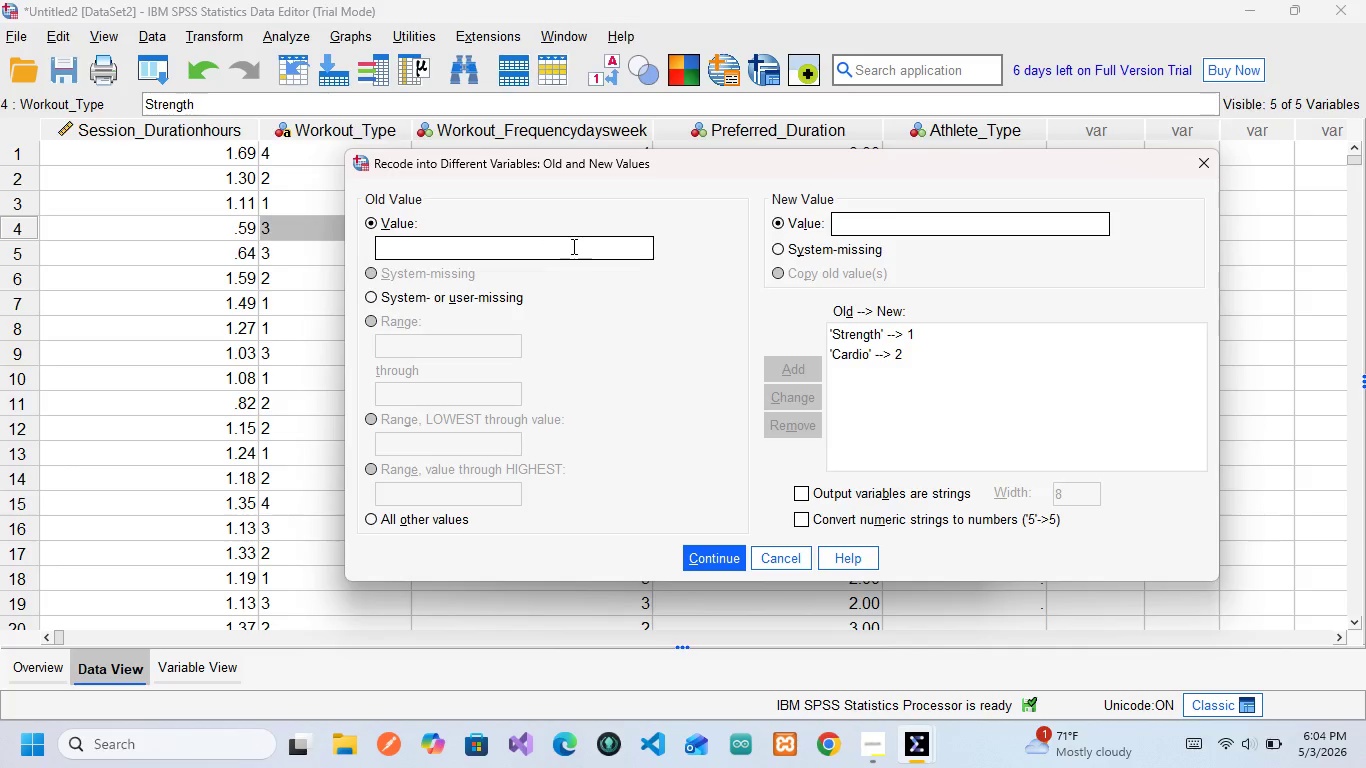 
left_click([572, 246])
 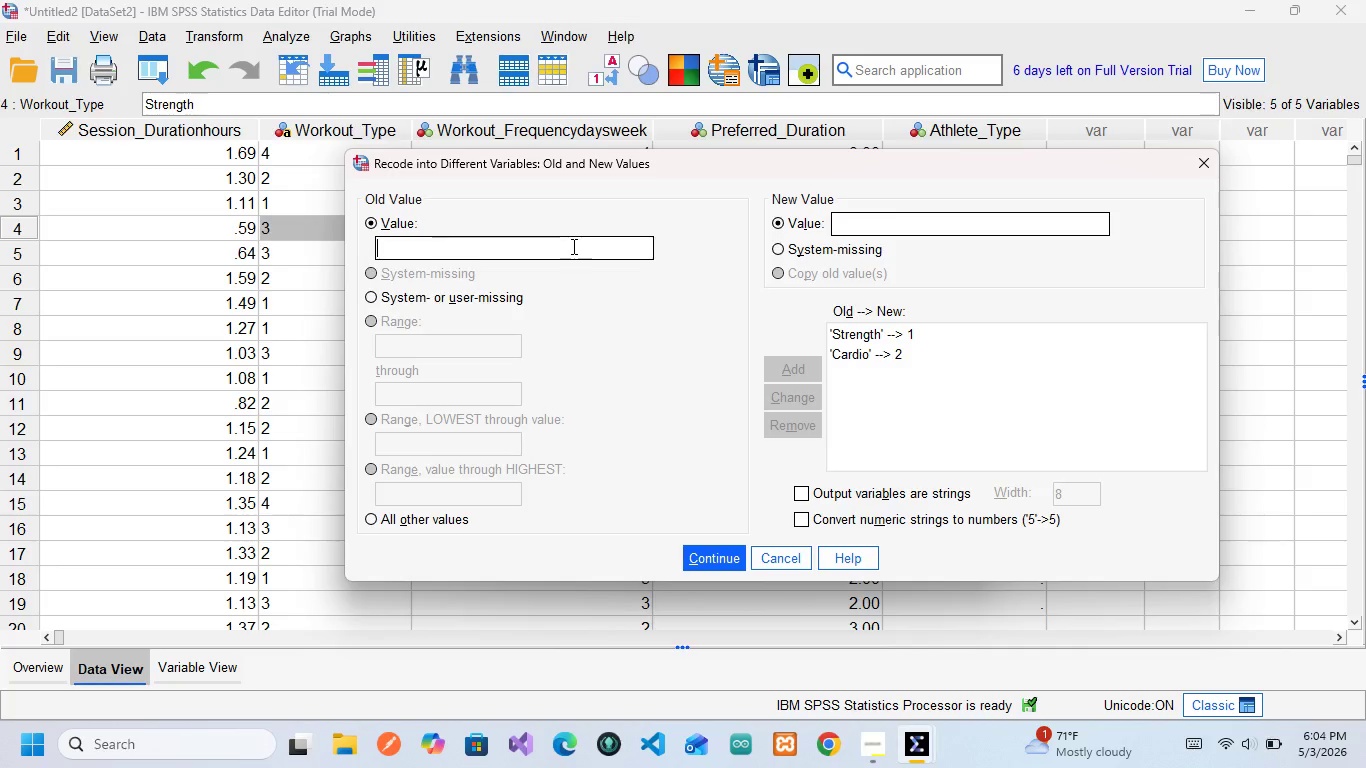 
type(HIIT)
 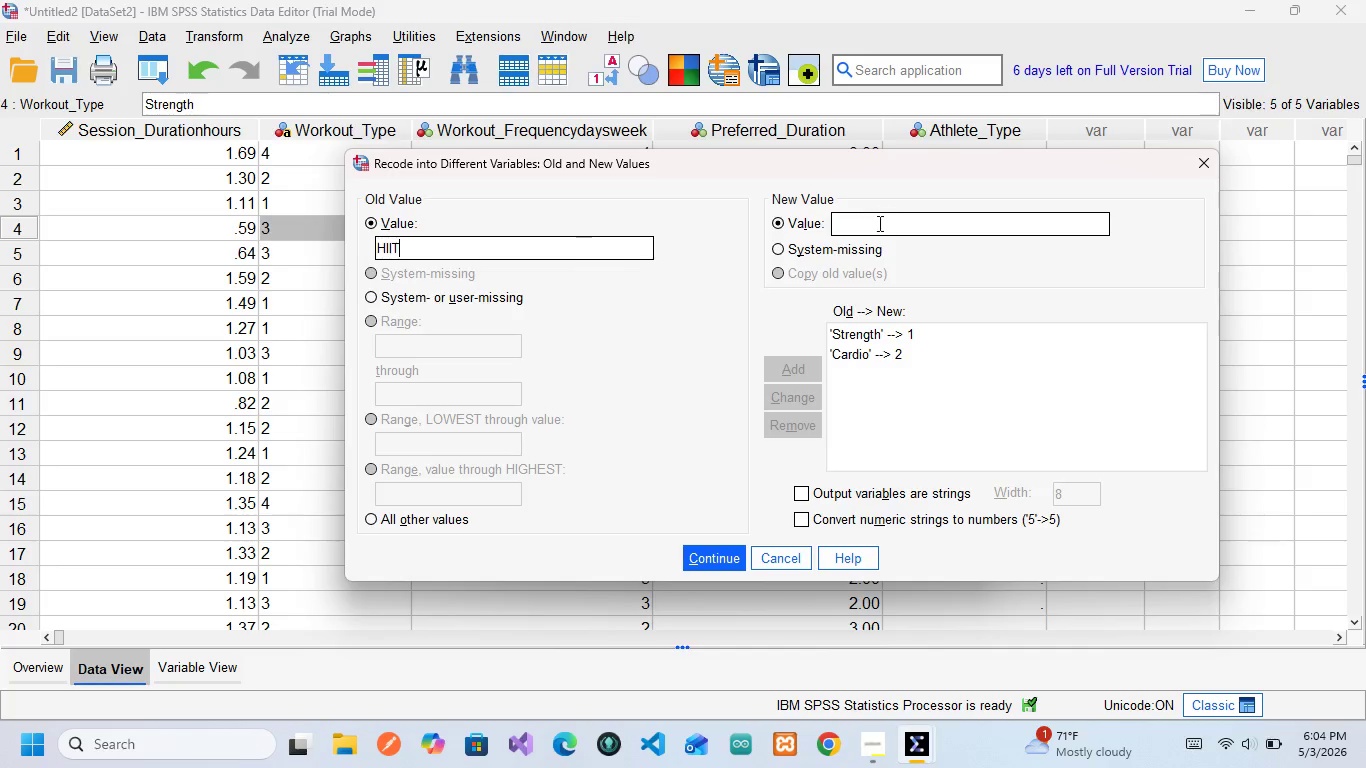 
left_click([873, 225])
 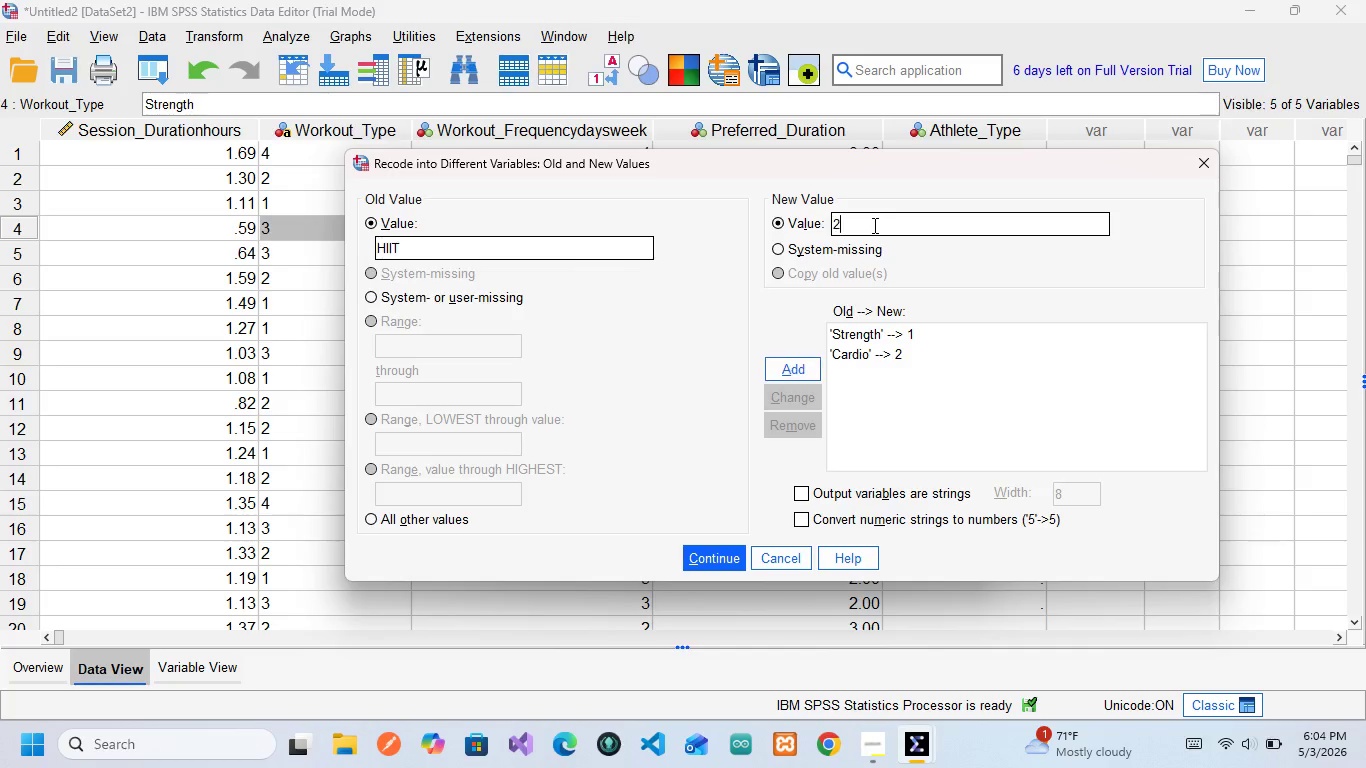 
key(2)
 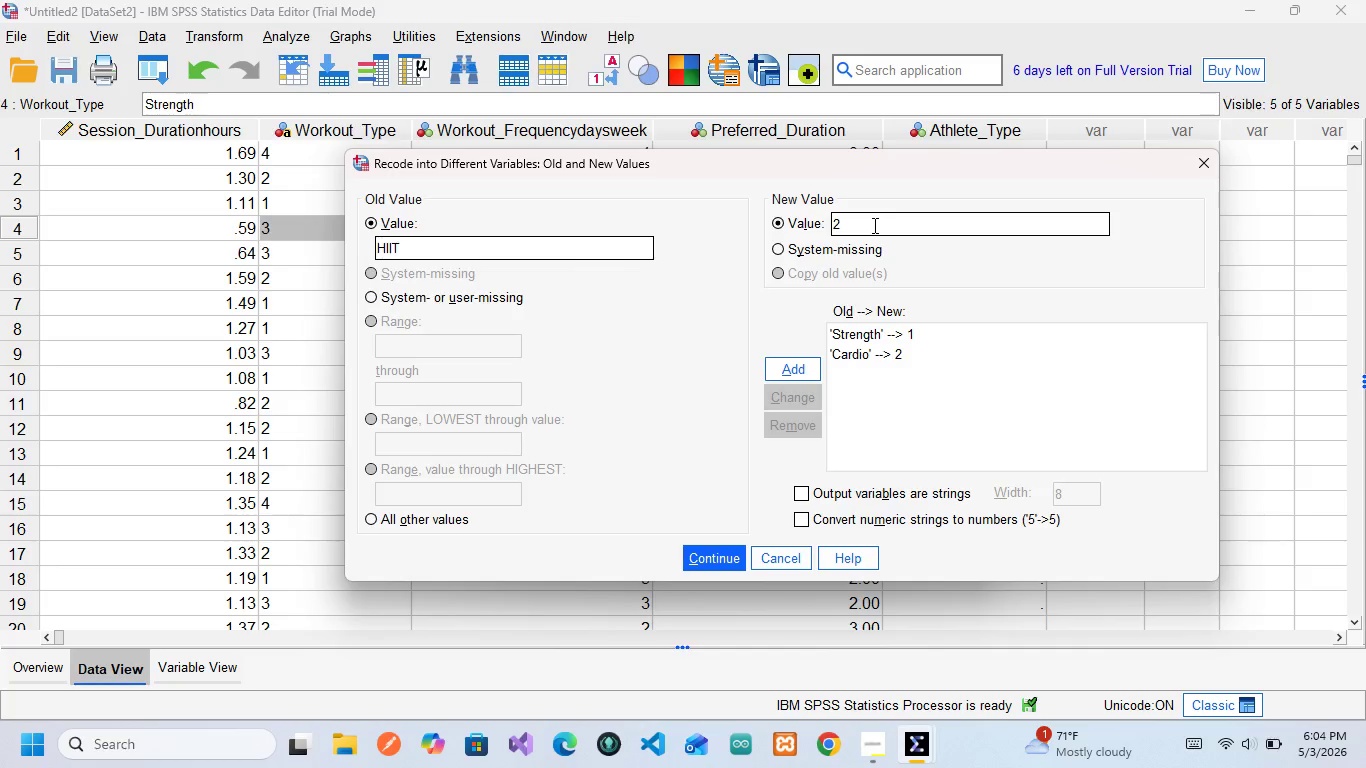 
key(CapsLock)
 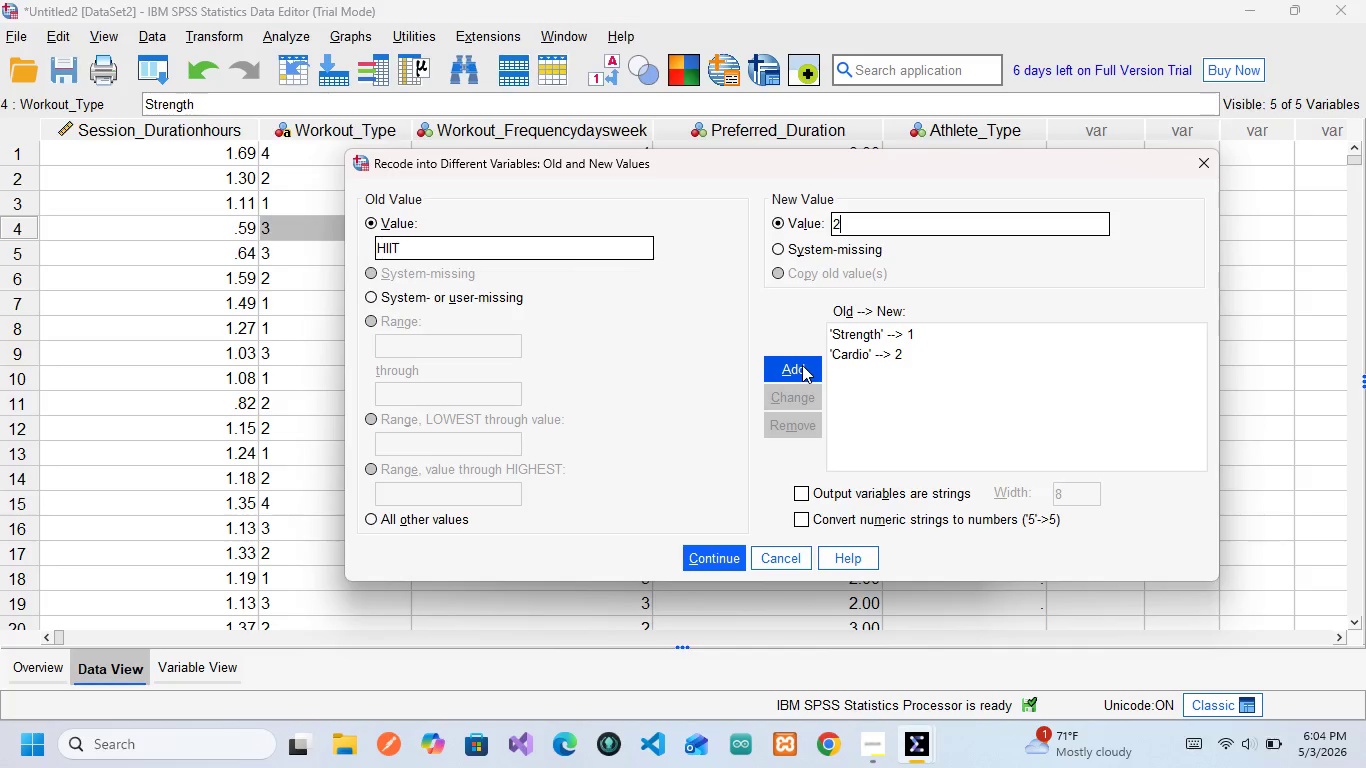 
left_click([802, 365])
 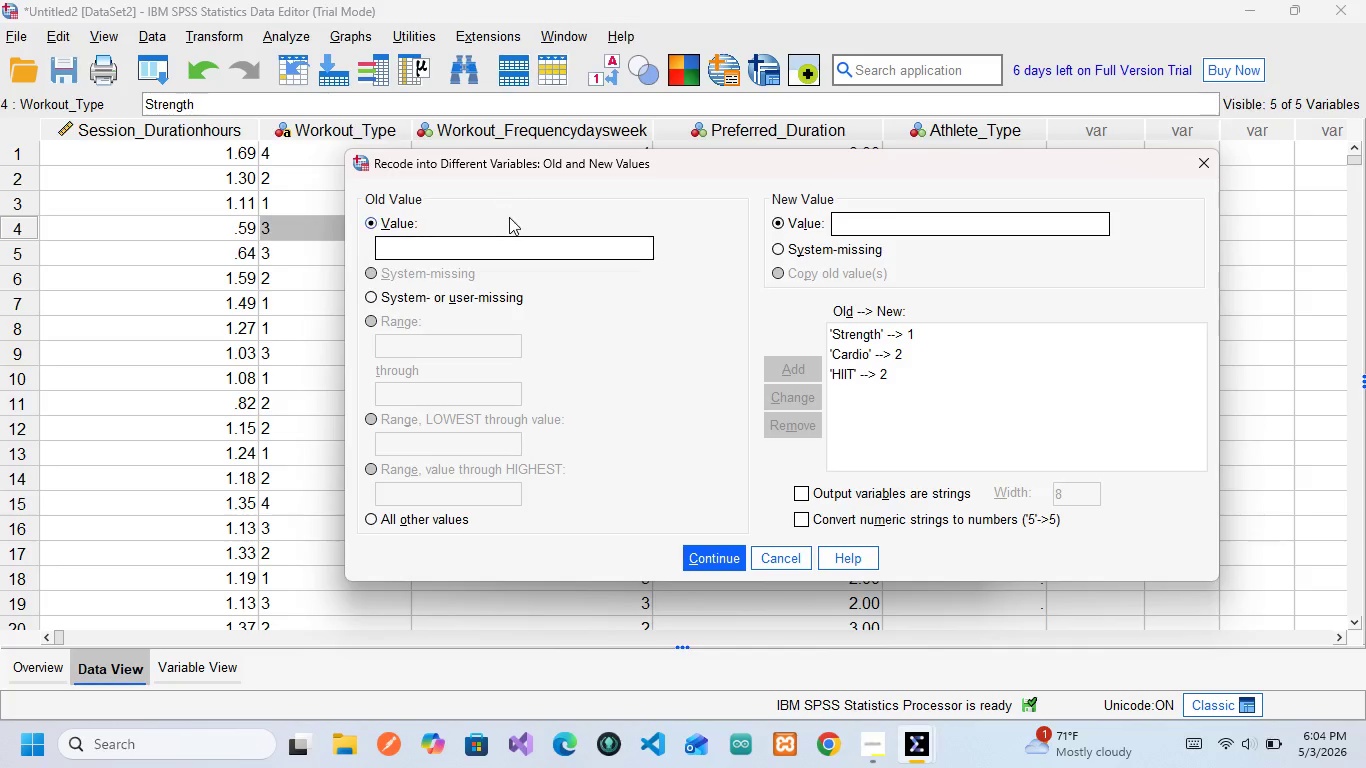 
left_click([514, 250])
 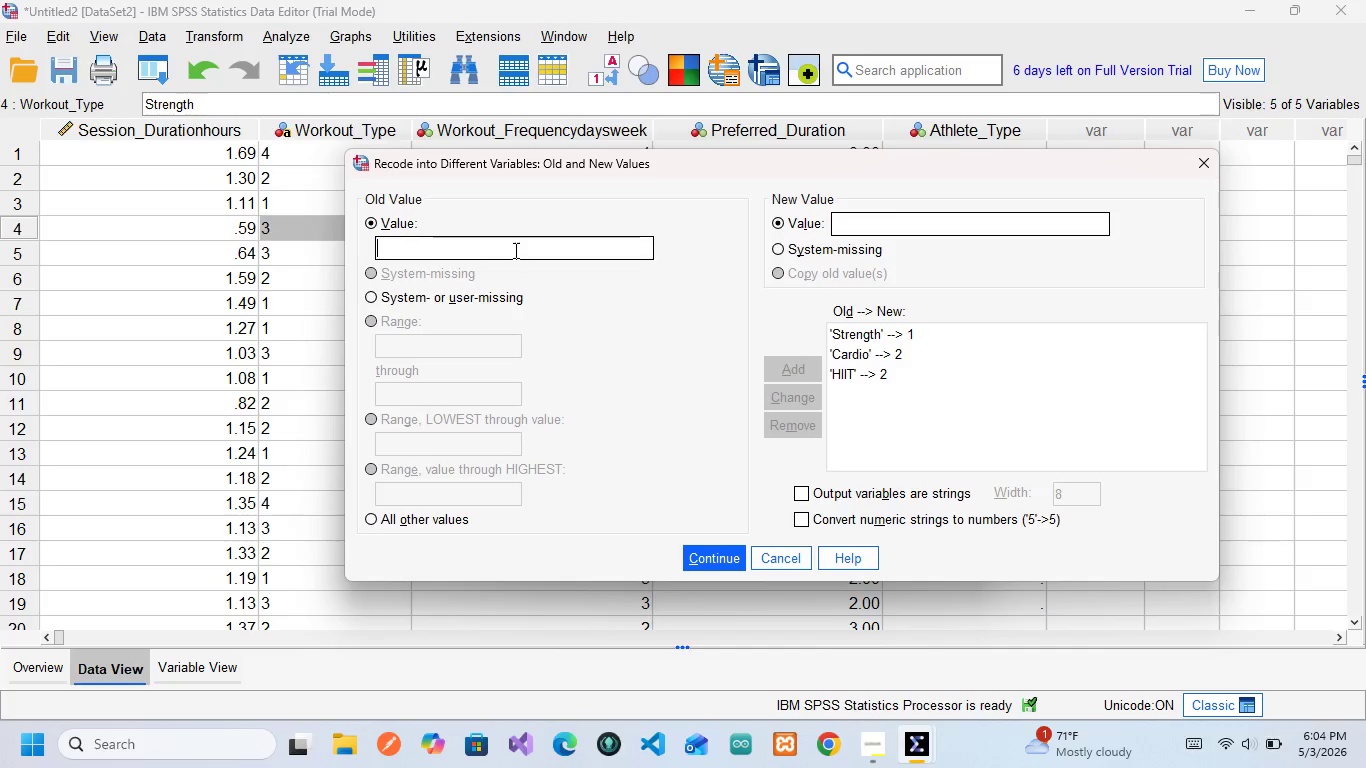 
type(Voga)
 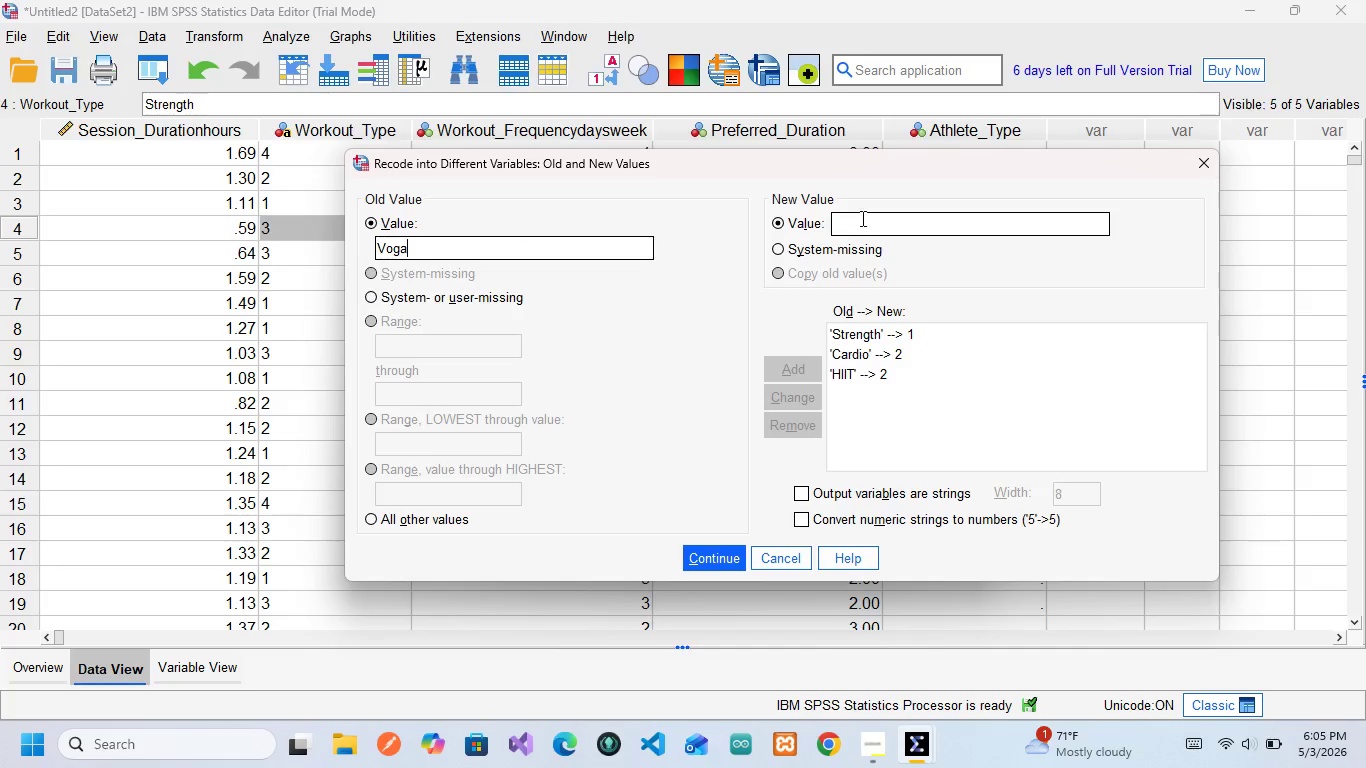 
left_click([861, 219])
 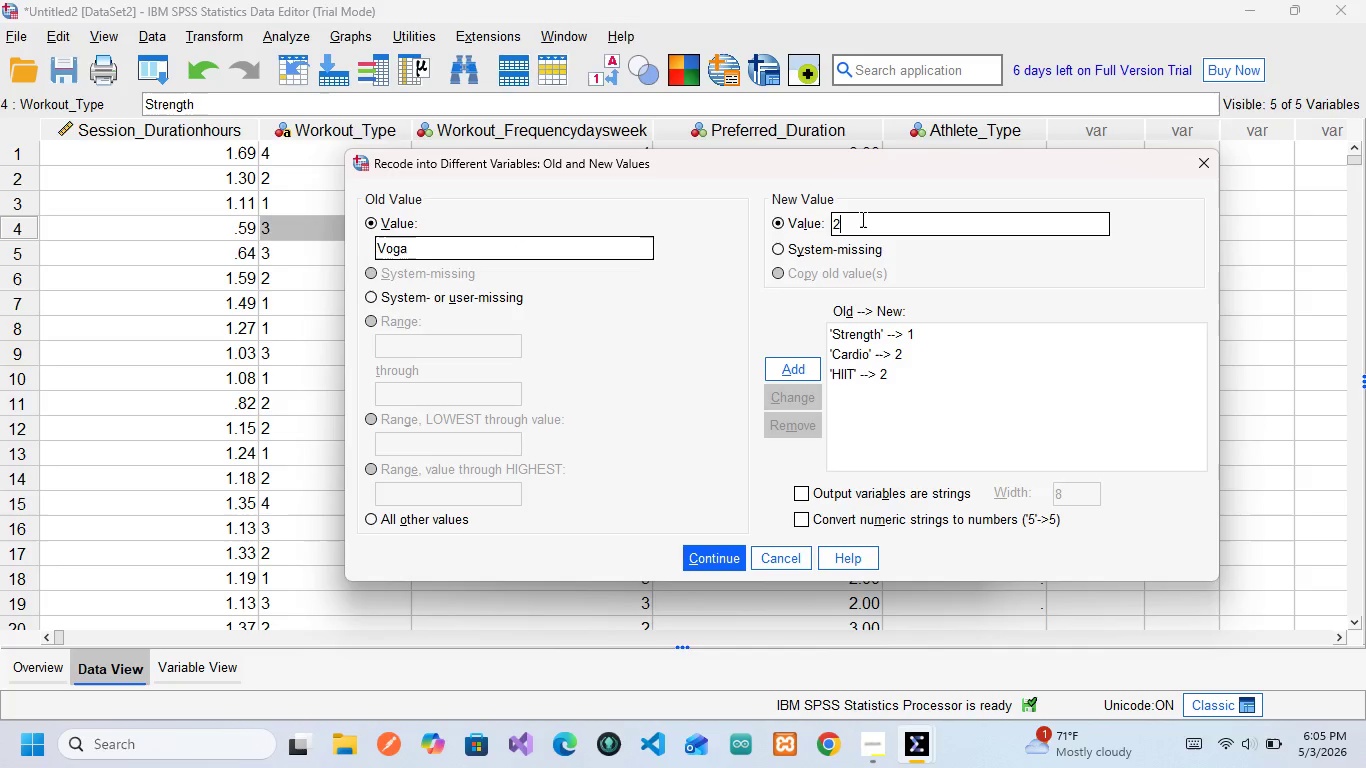 
key(2)
 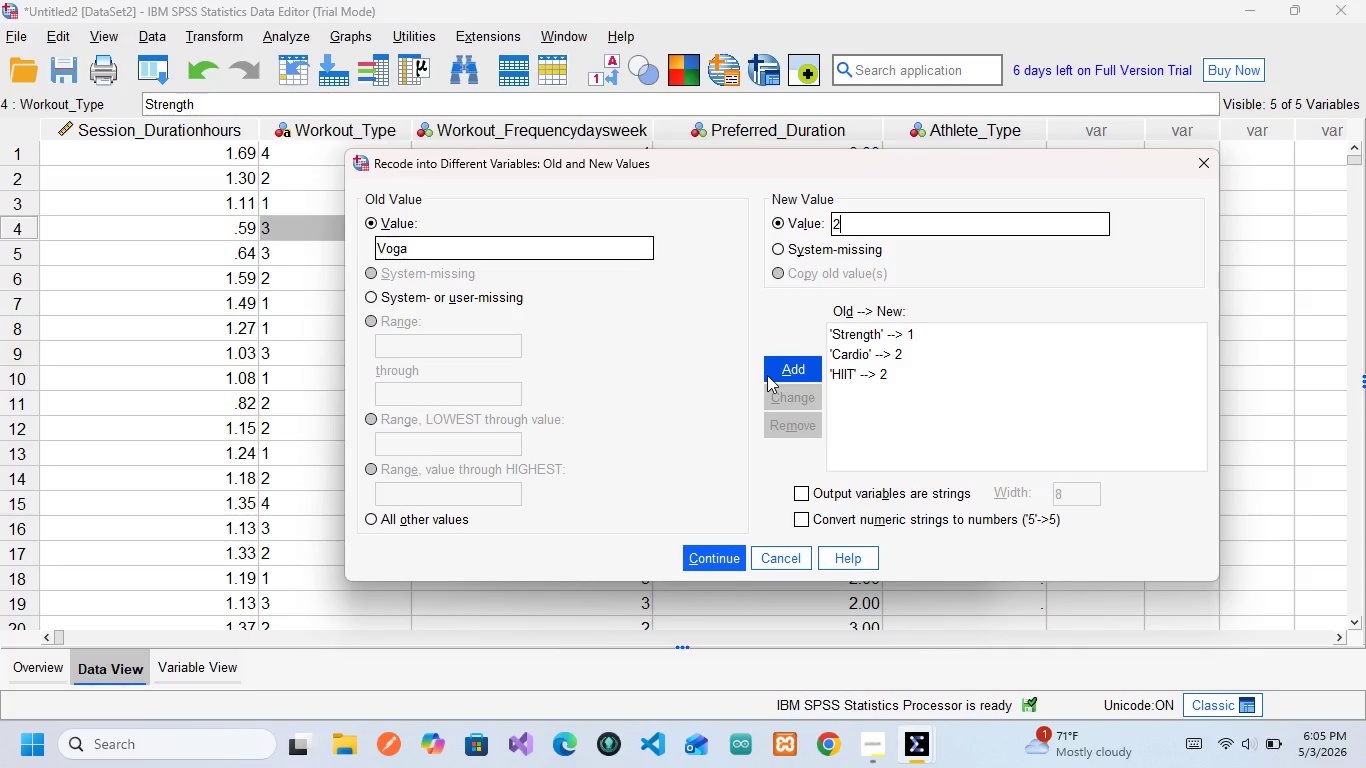 
left_click([767, 375])
 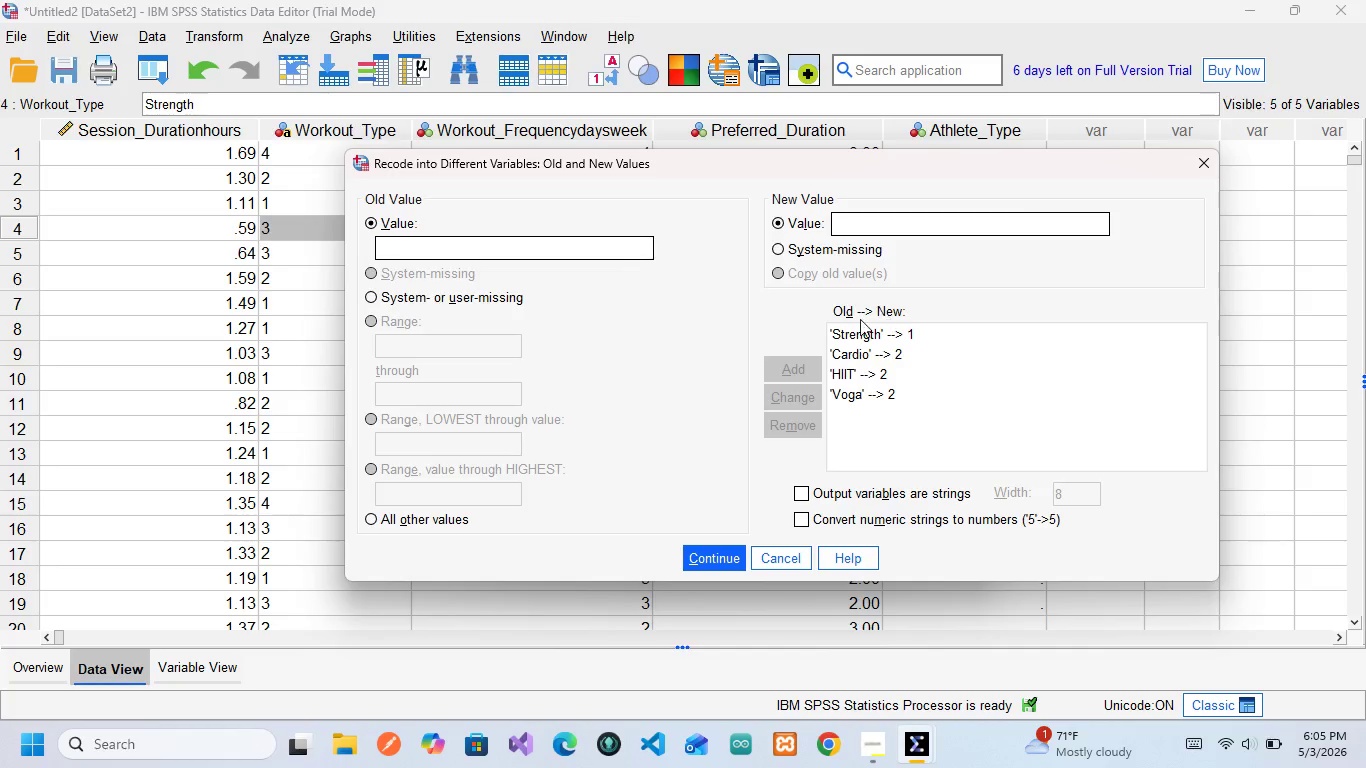 
wait(8.7)
 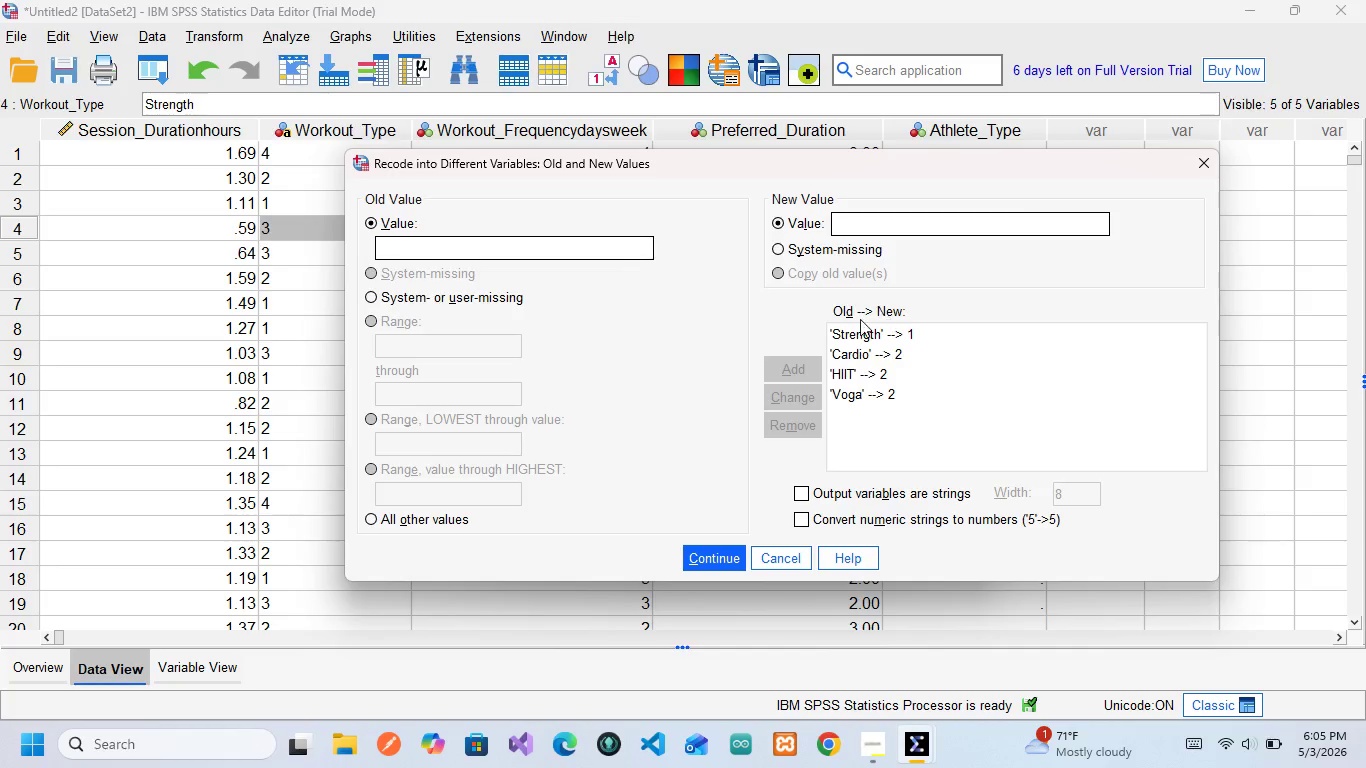 
left_click([728, 550])
 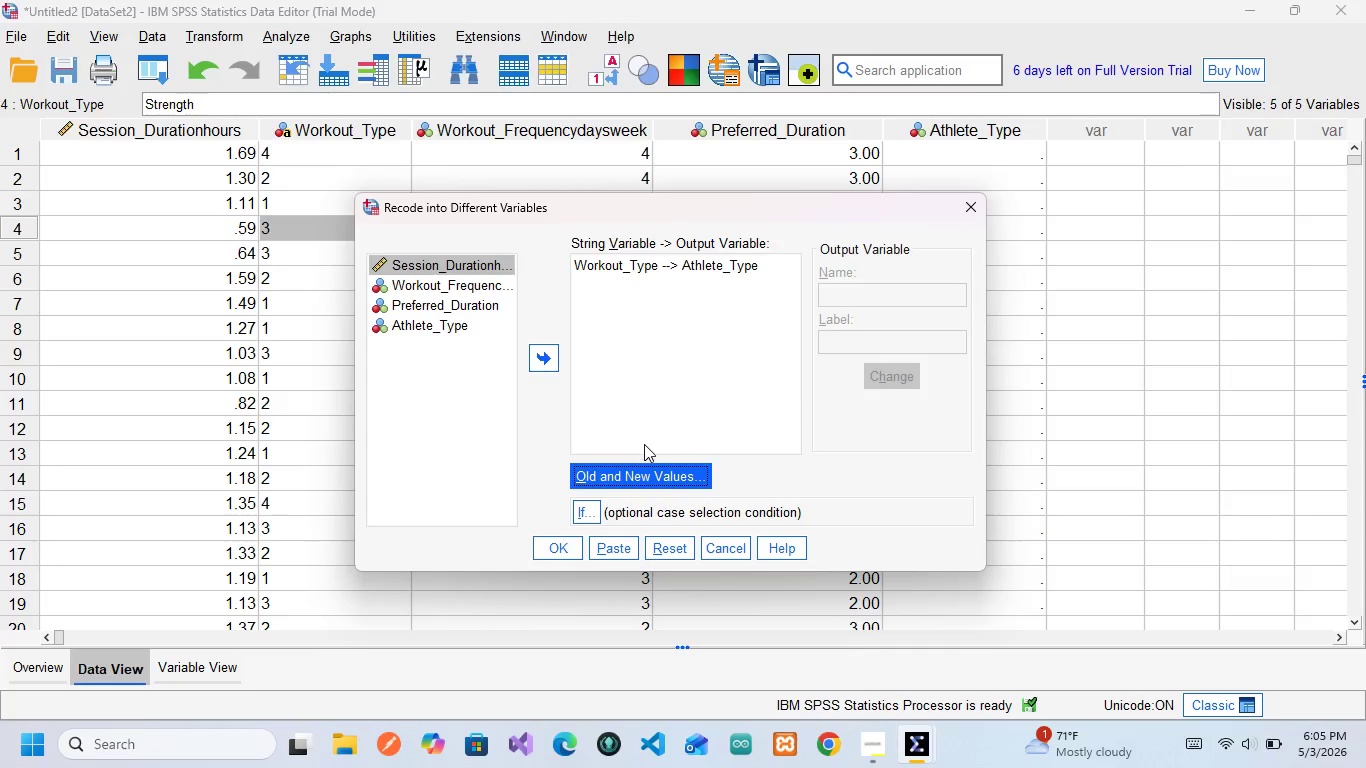 
wait(10.03)
 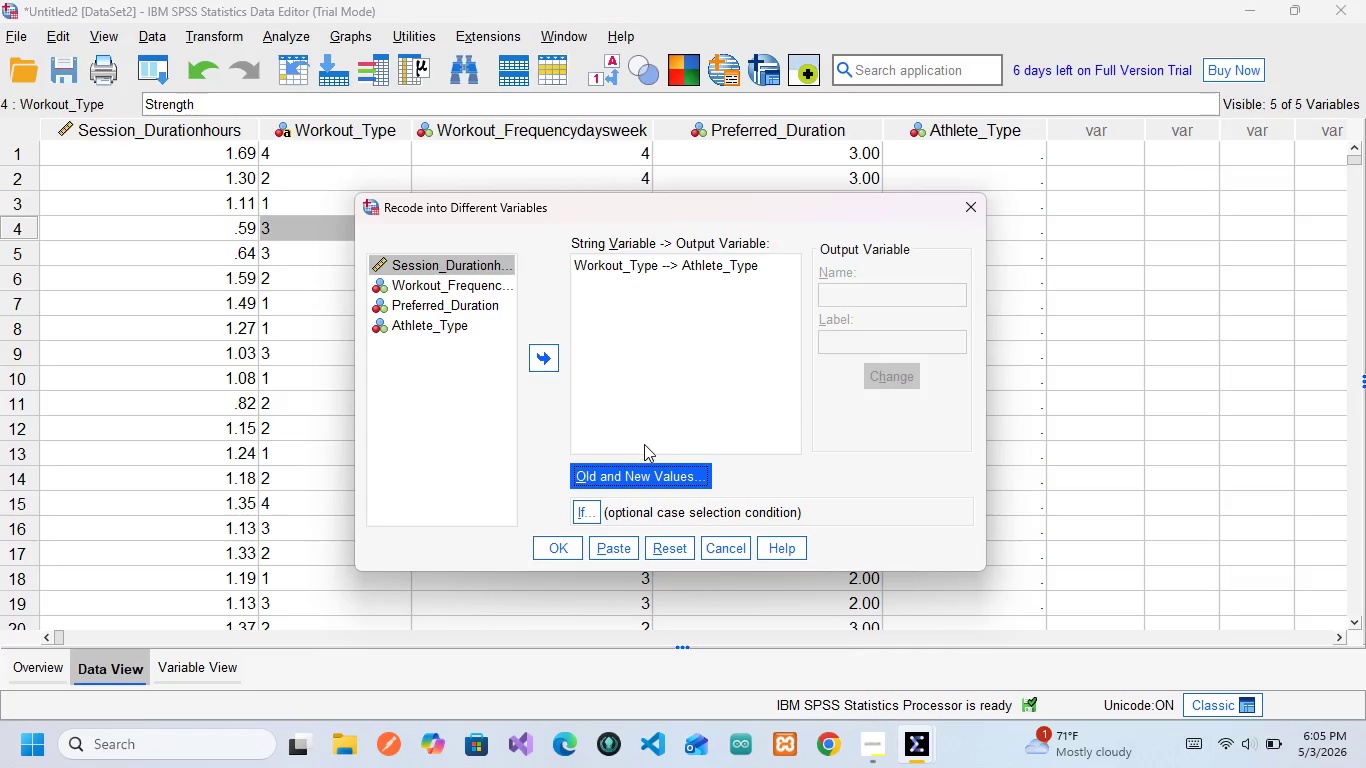 
left_click([605, 545])
 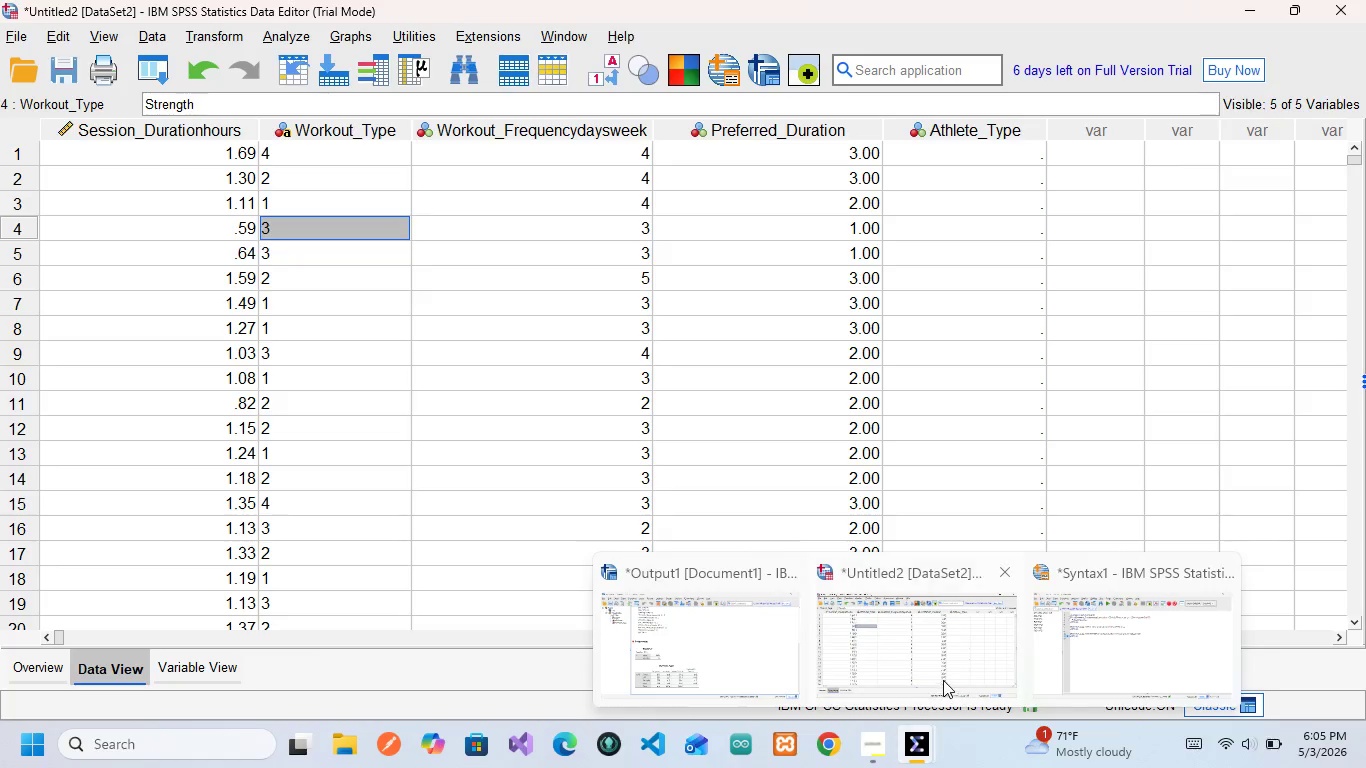 
left_click([1088, 642])
 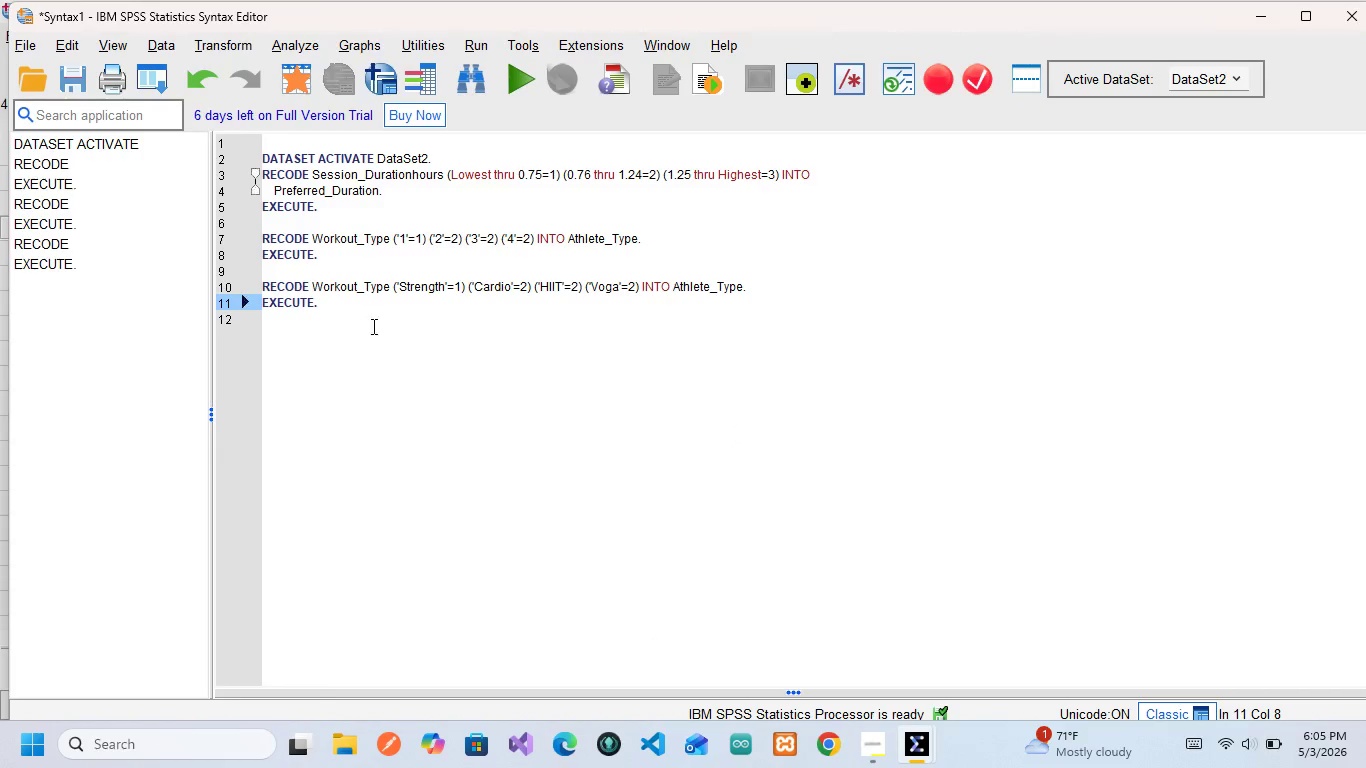 
left_click_drag(start_coordinate=[365, 311], to_coordinate=[249, 283])
 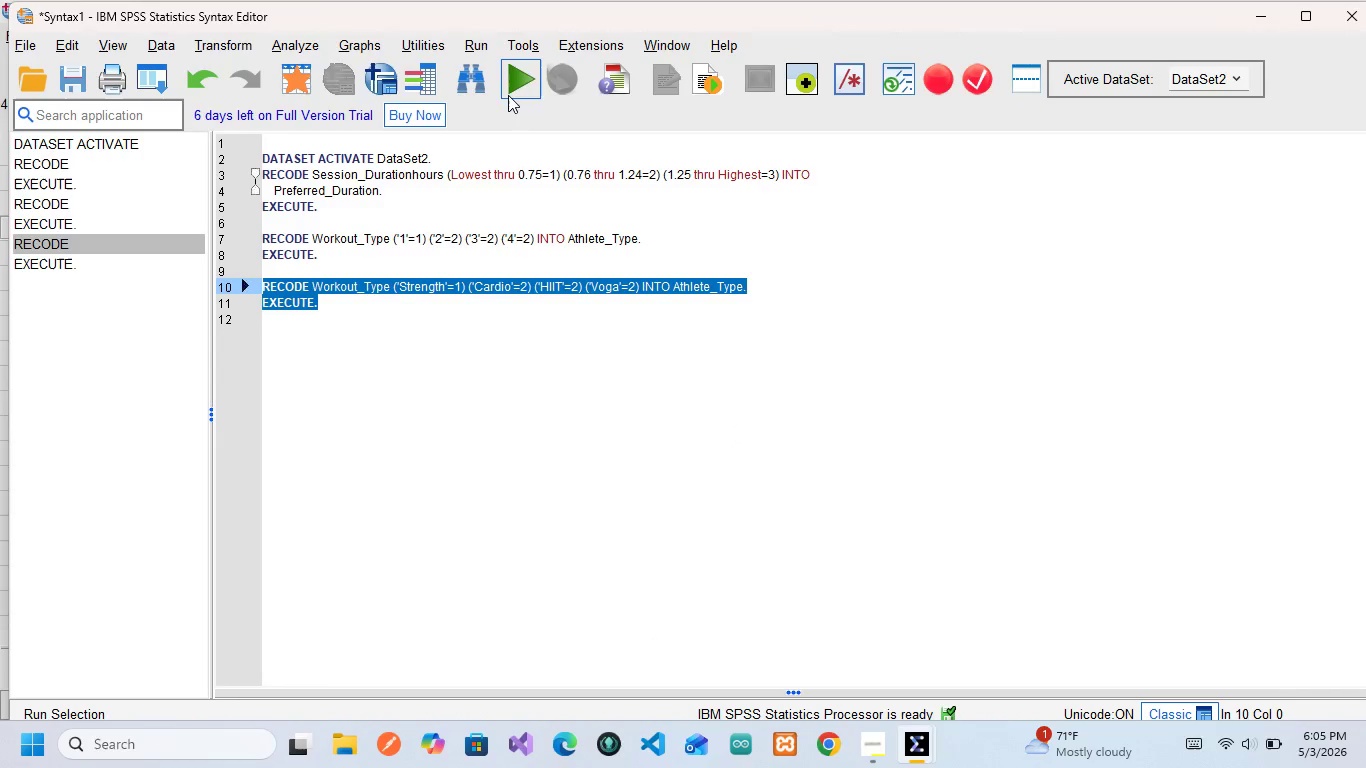 
left_click([508, 95])
 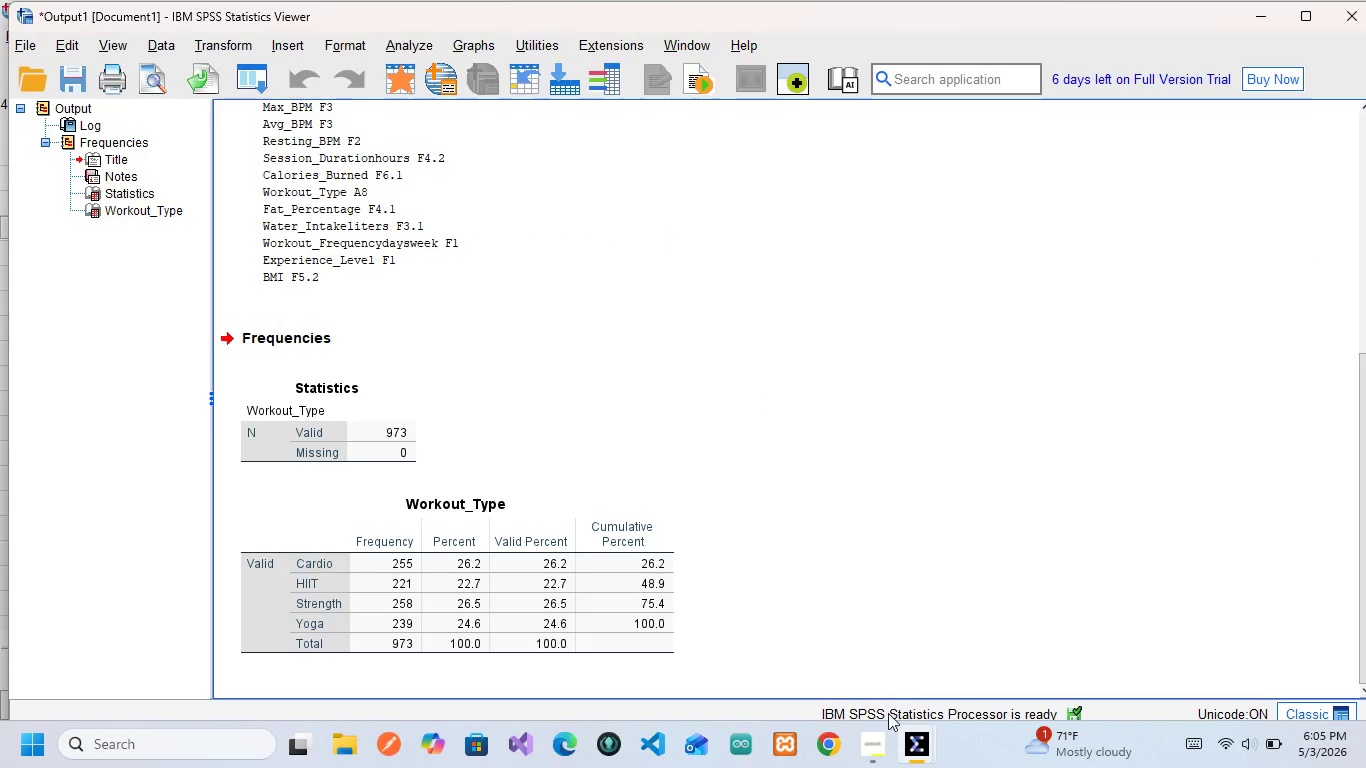 
mouse_move([902, 704])
 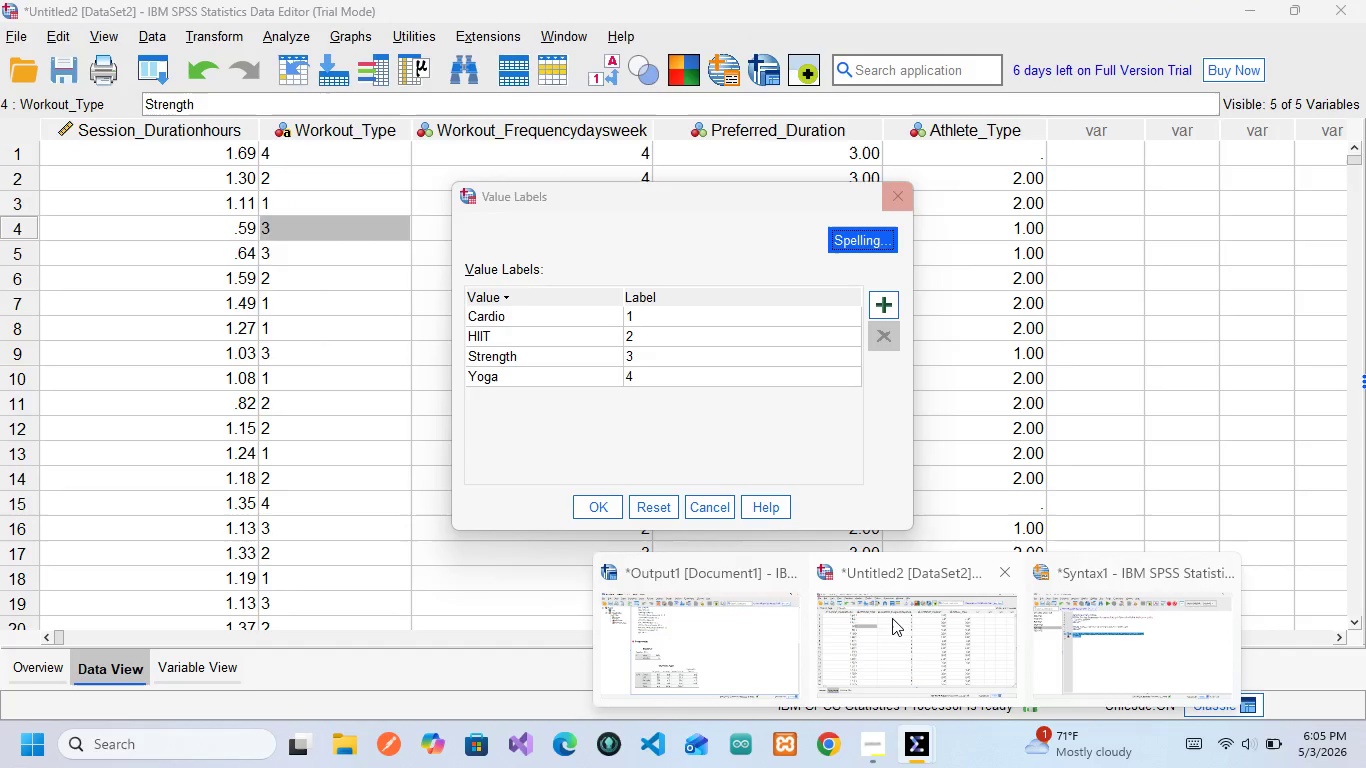 
left_click([892, 618])
 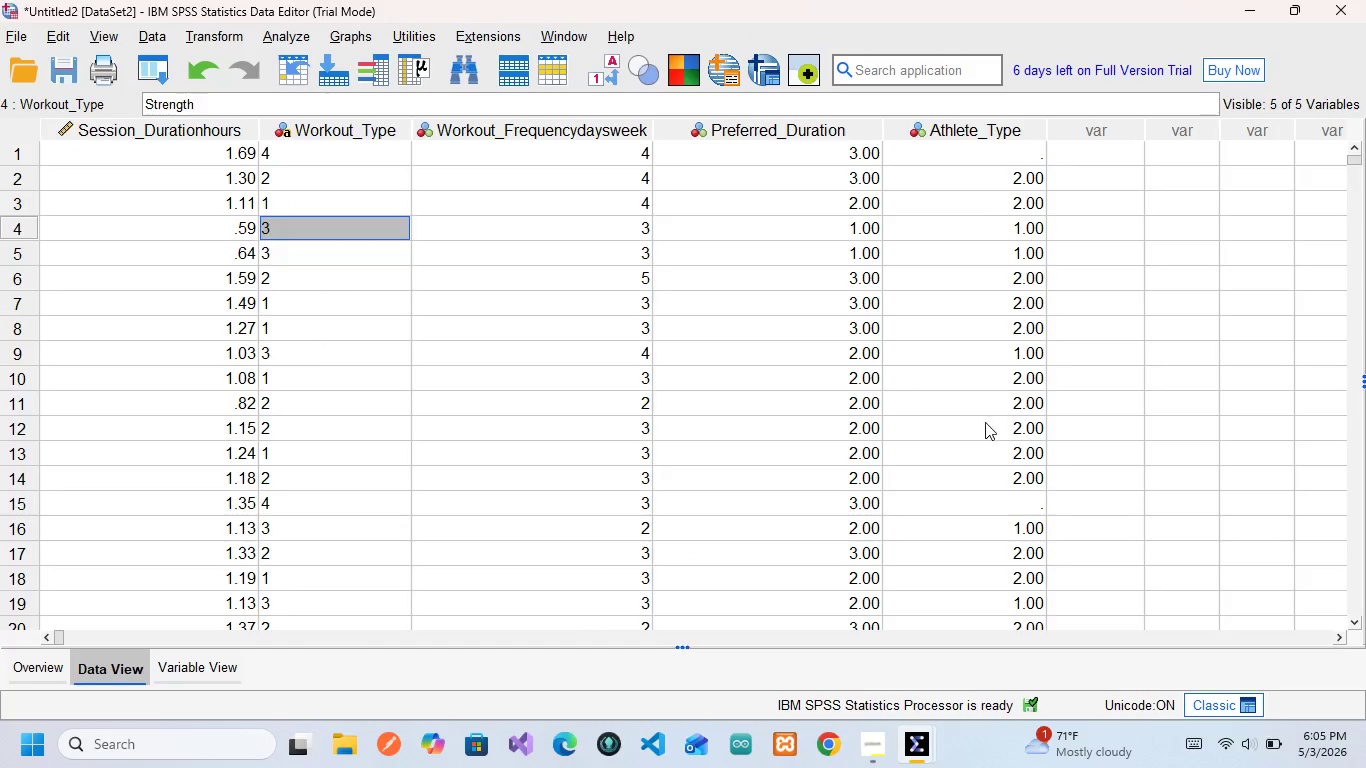 
scroll: coordinate [966, 197], scroll_direction: up, amount: 6.0
 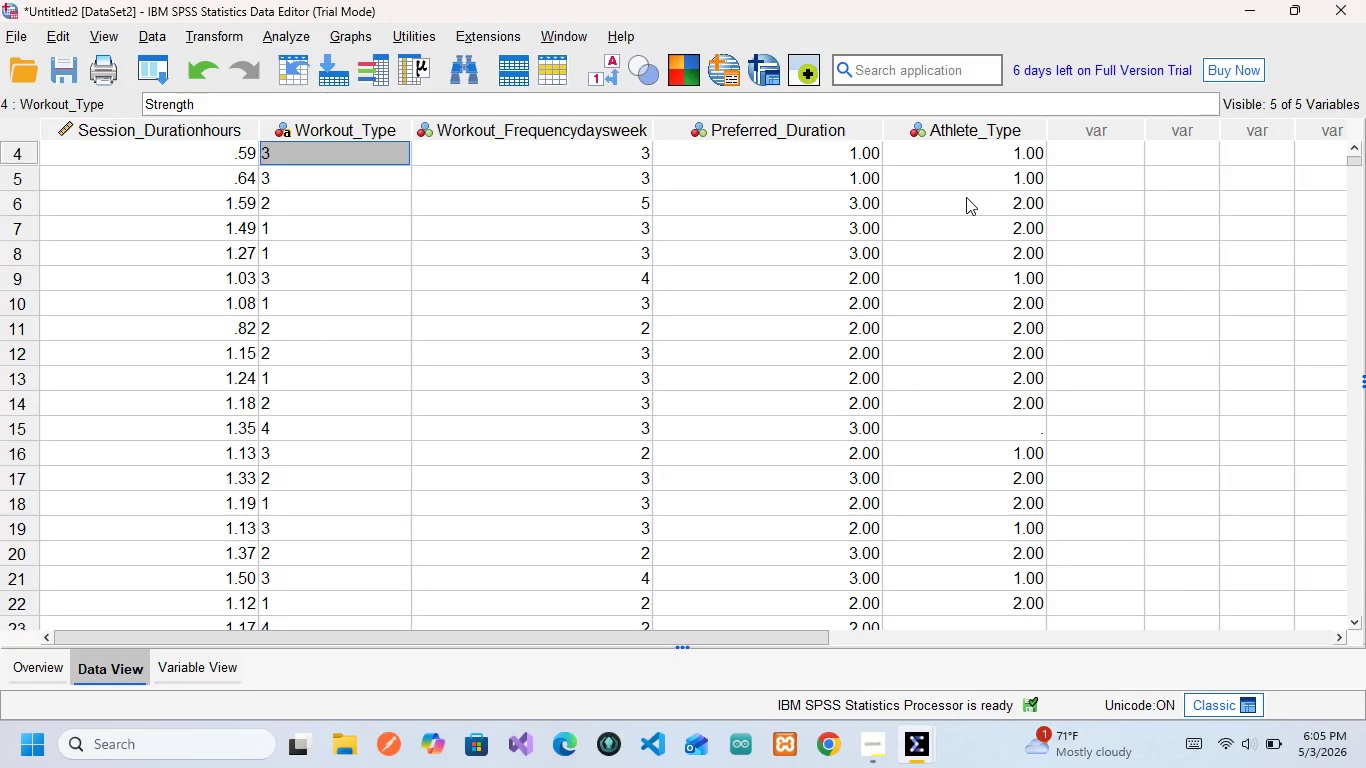 
scroll: coordinate [966, 197], scroll_direction: down, amount: 5.0
 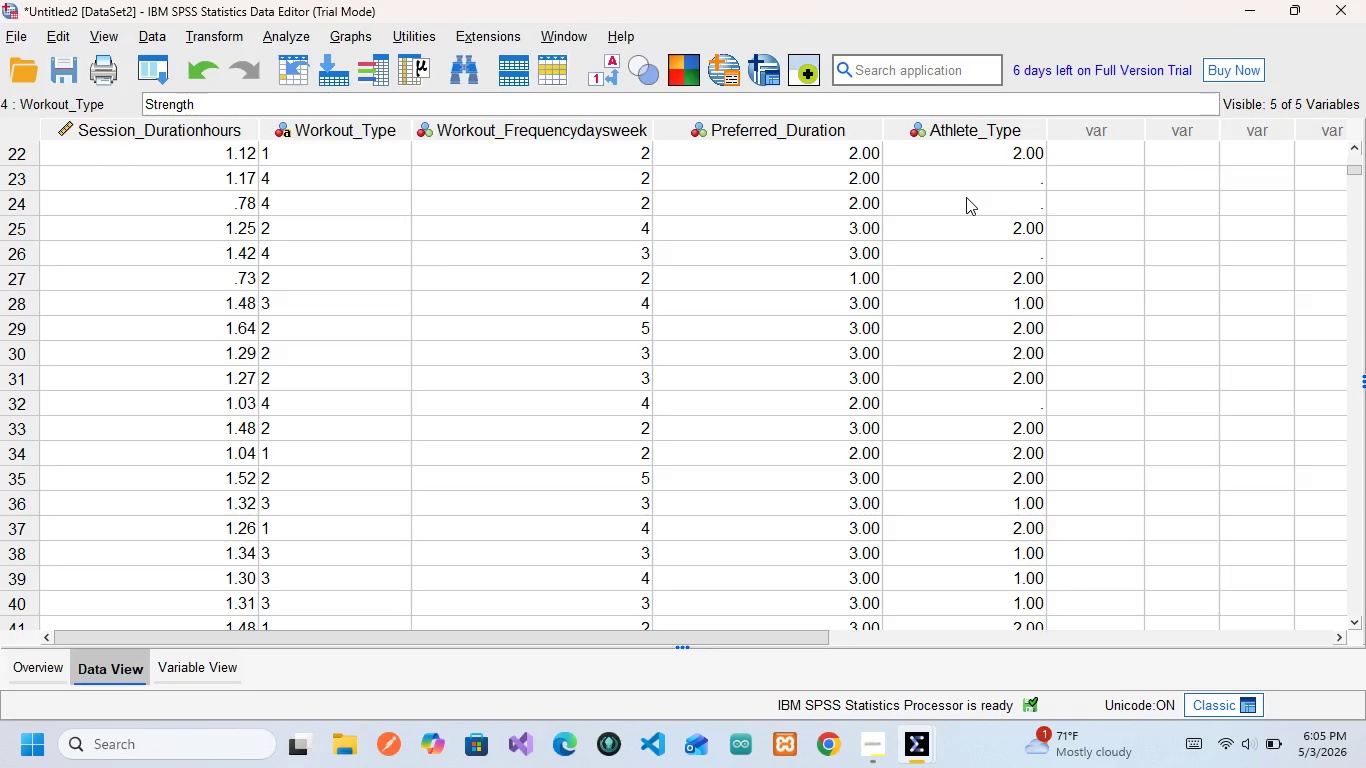 
scroll: coordinate [966, 197], scroll_direction: up, amount: 6.0
 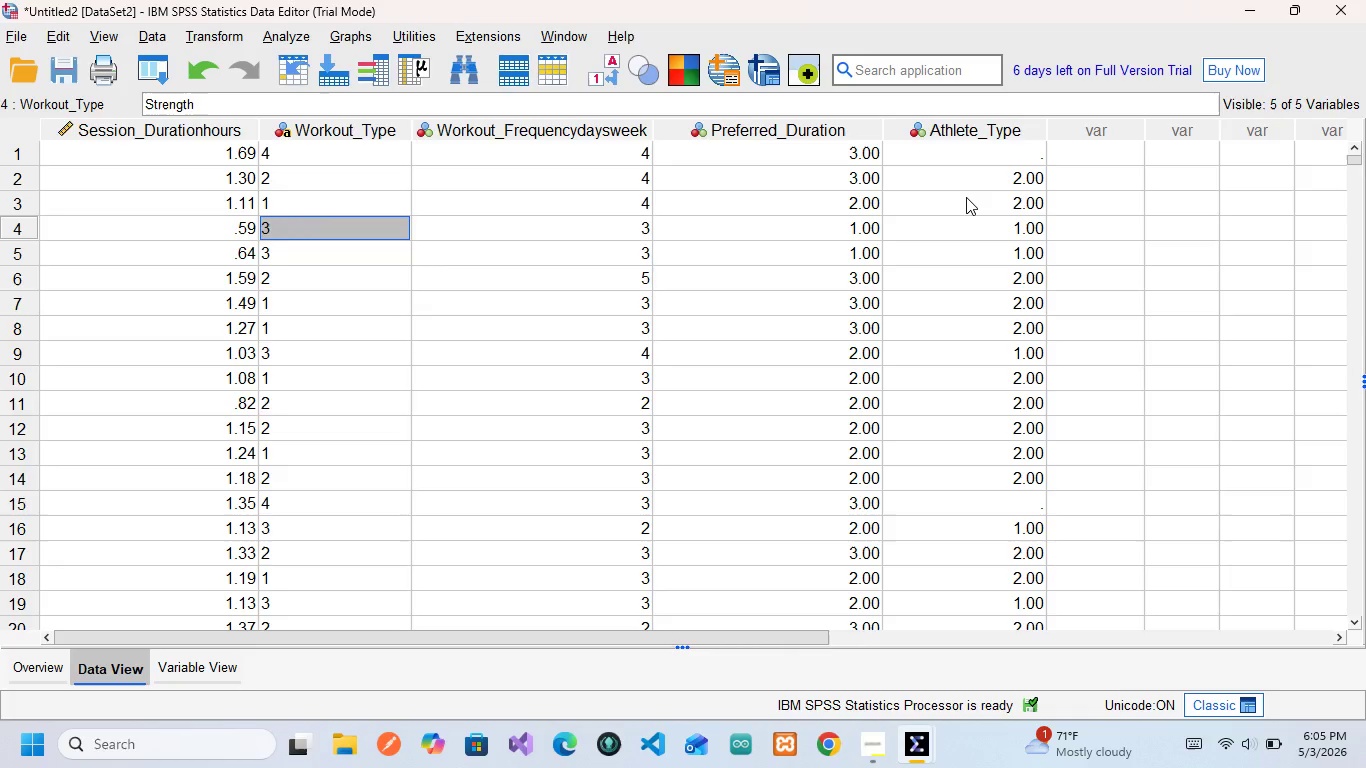 
scroll: coordinate [966, 197], scroll_direction: down, amount: 41.0
 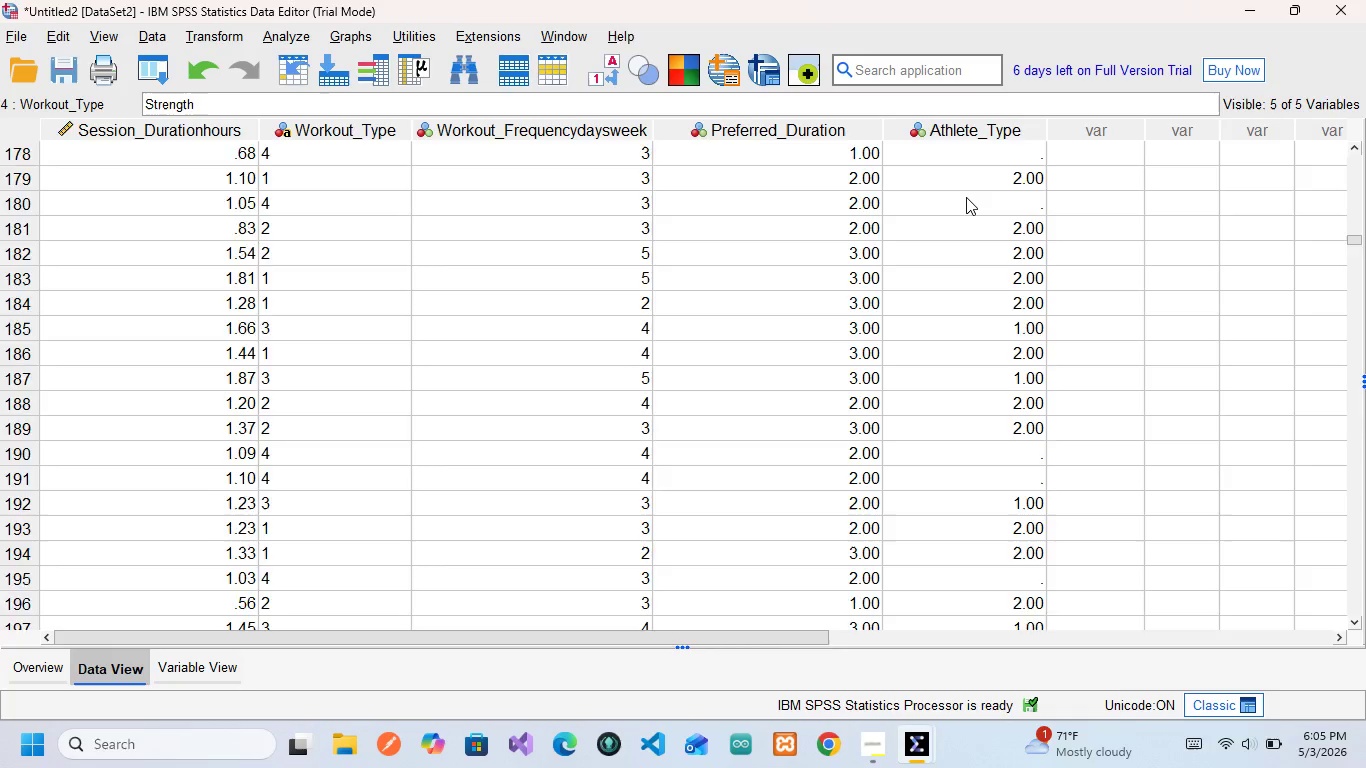 
scroll: coordinate [966, 197], scroll_direction: up, amount: 10.0
 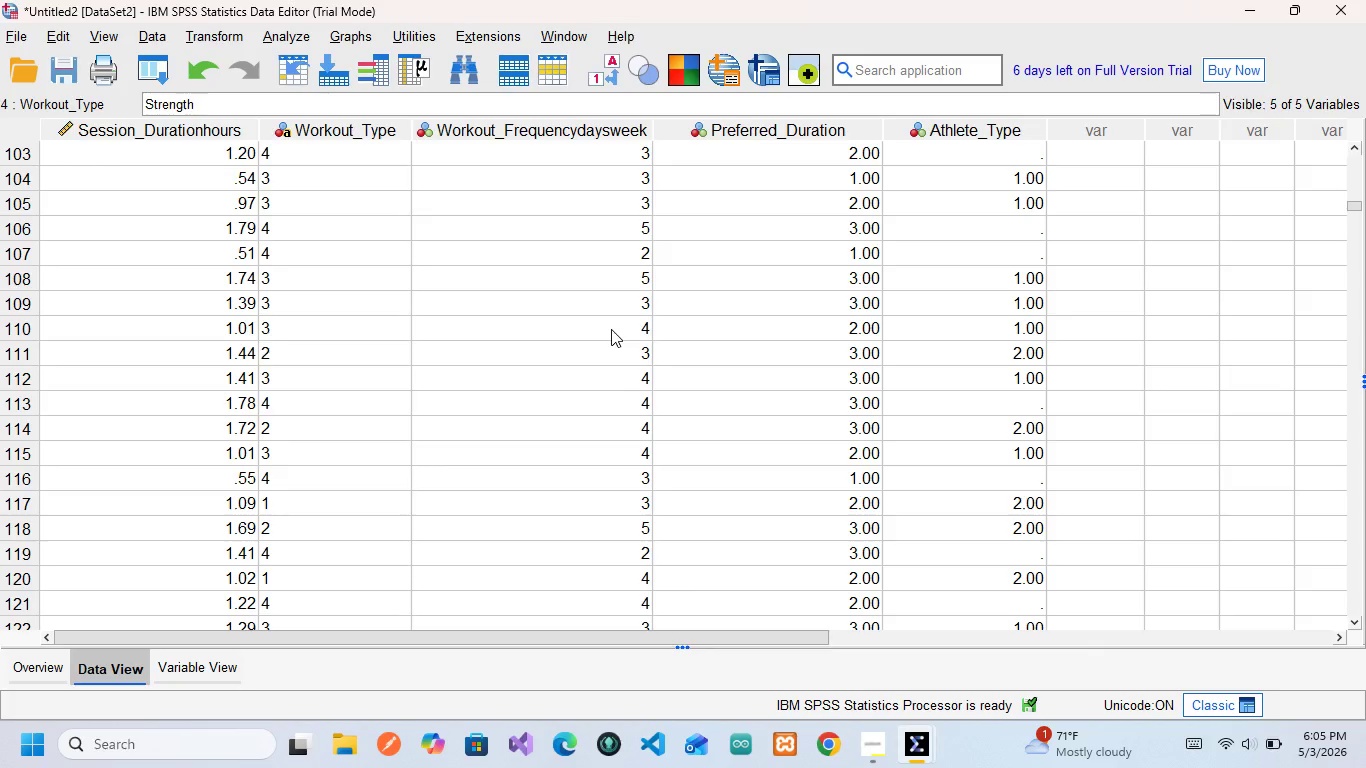 
wait(8.74)
 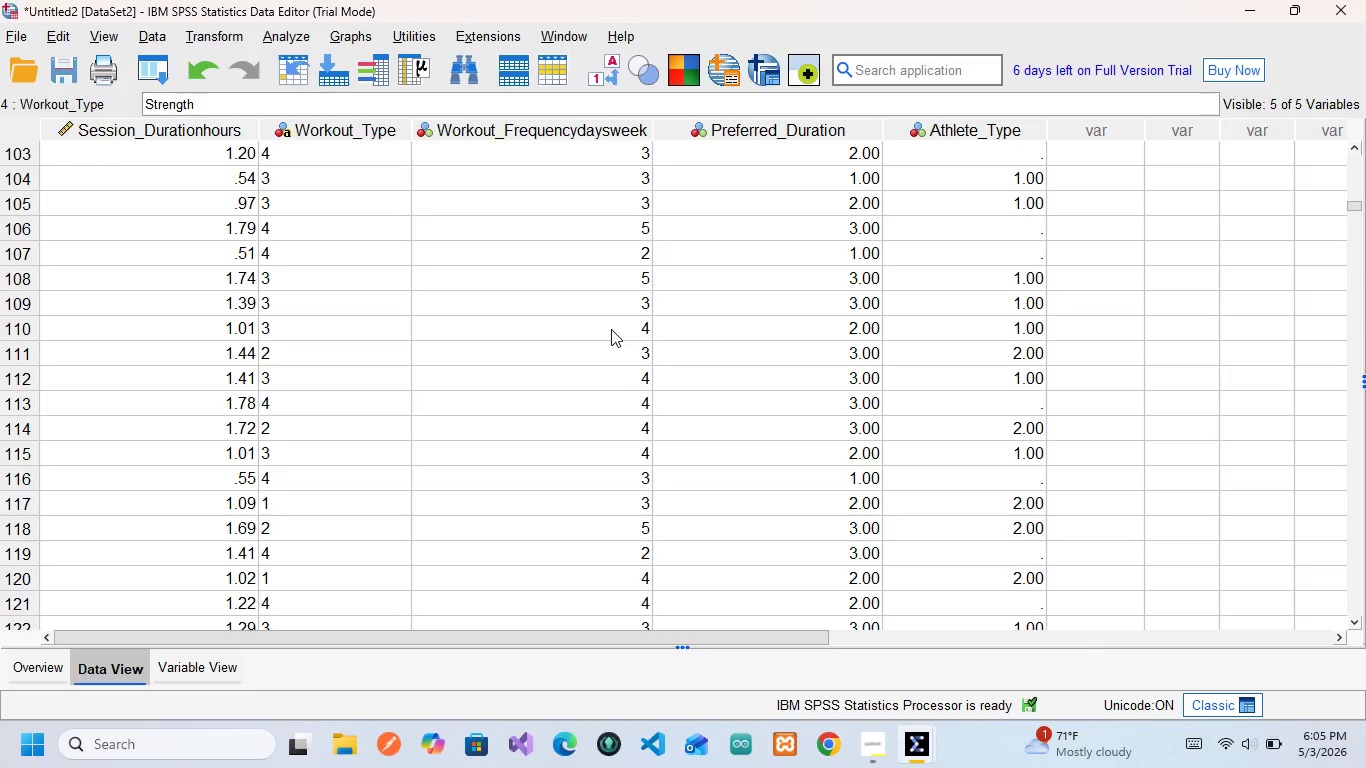 
left_click([195, 672])
 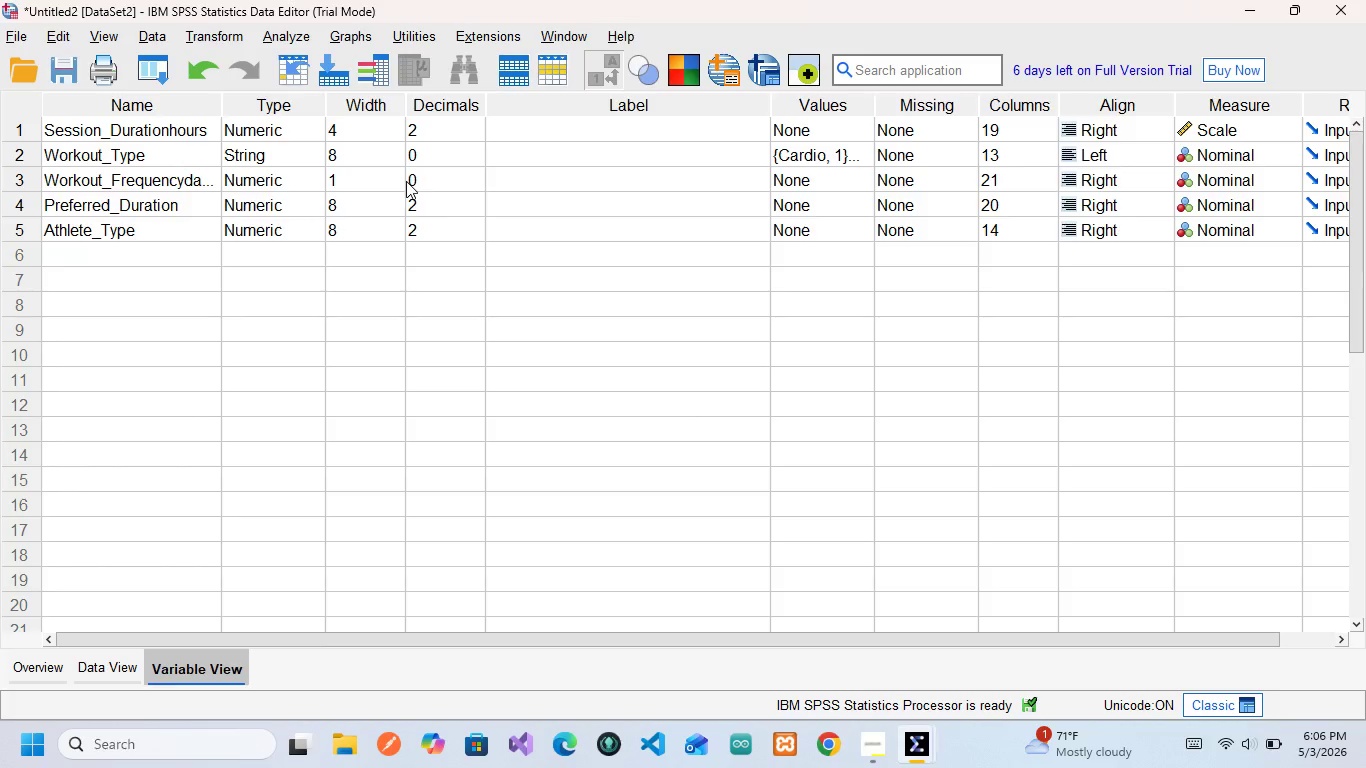 
wait(6.95)
 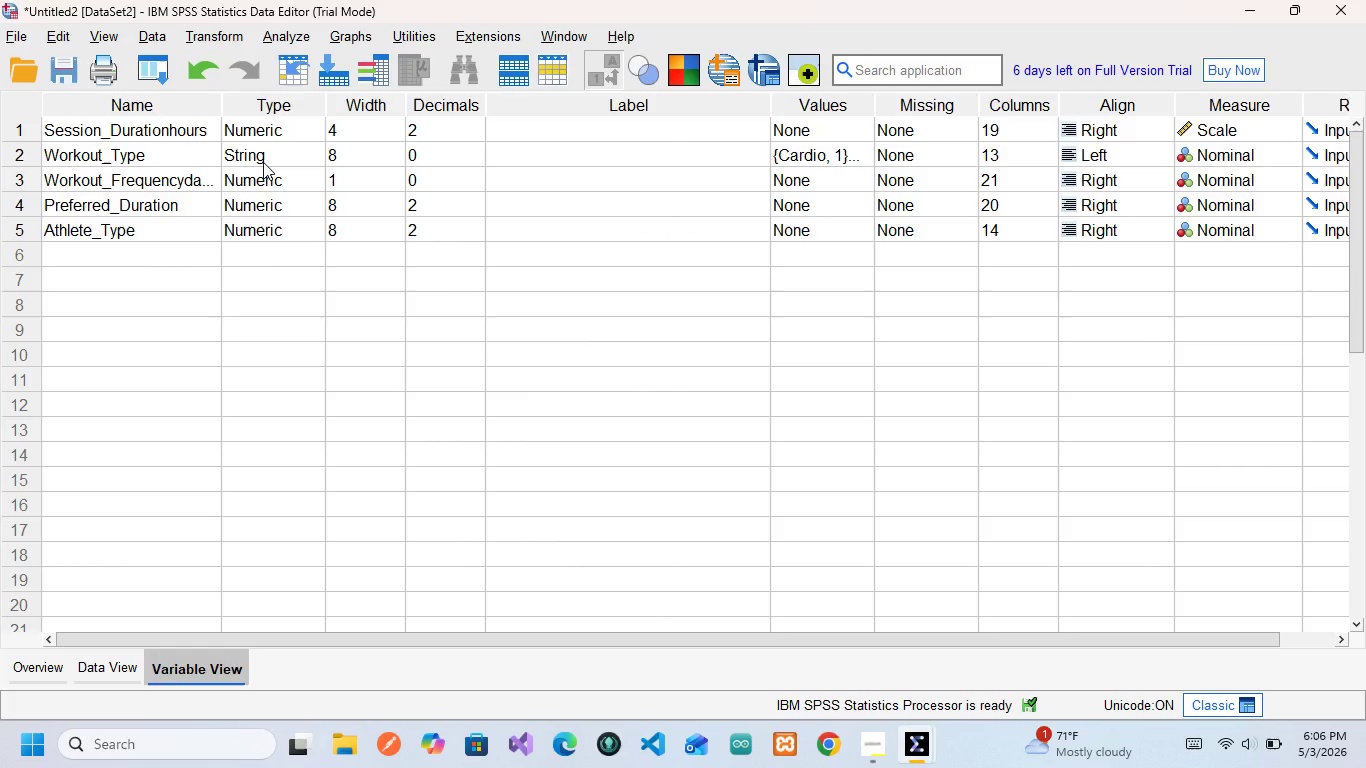 
left_click([850, 151])
 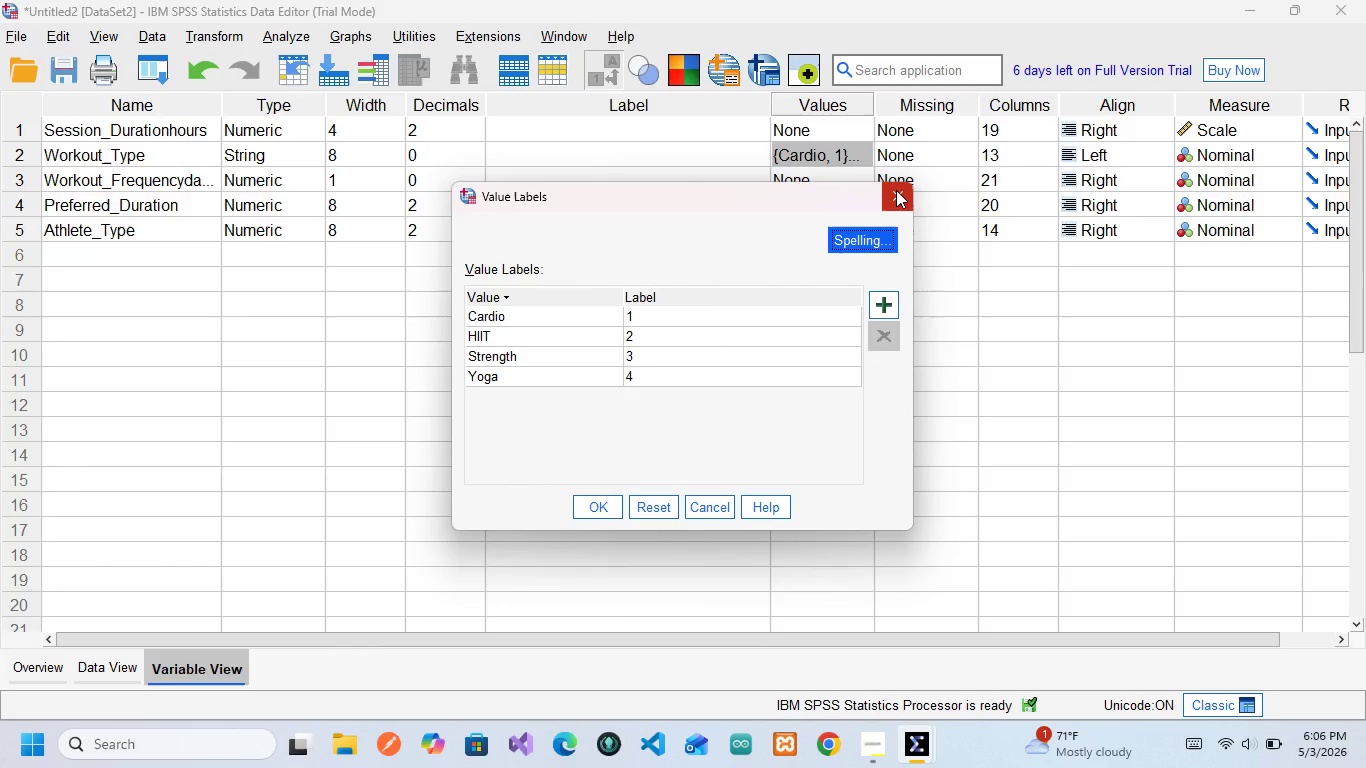 
wait(7.2)
 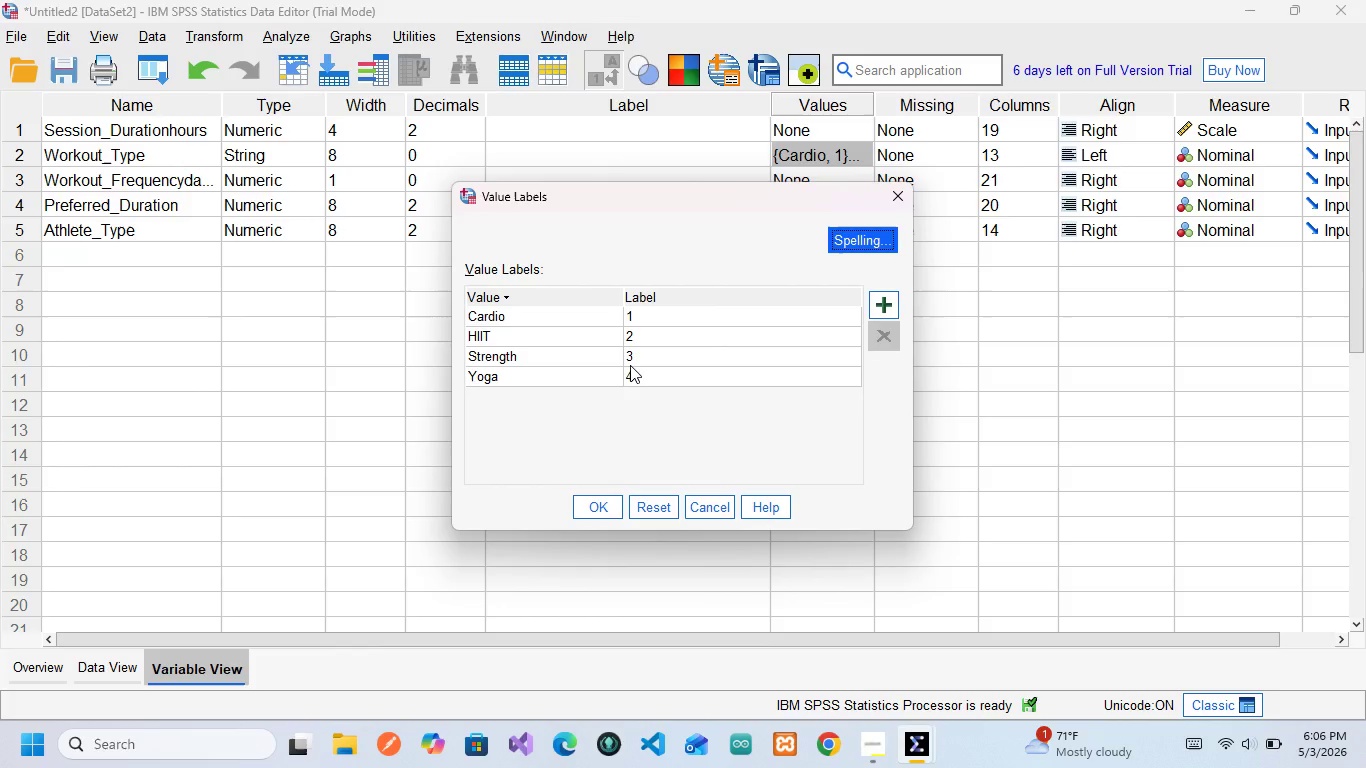 
left_click([896, 190])
 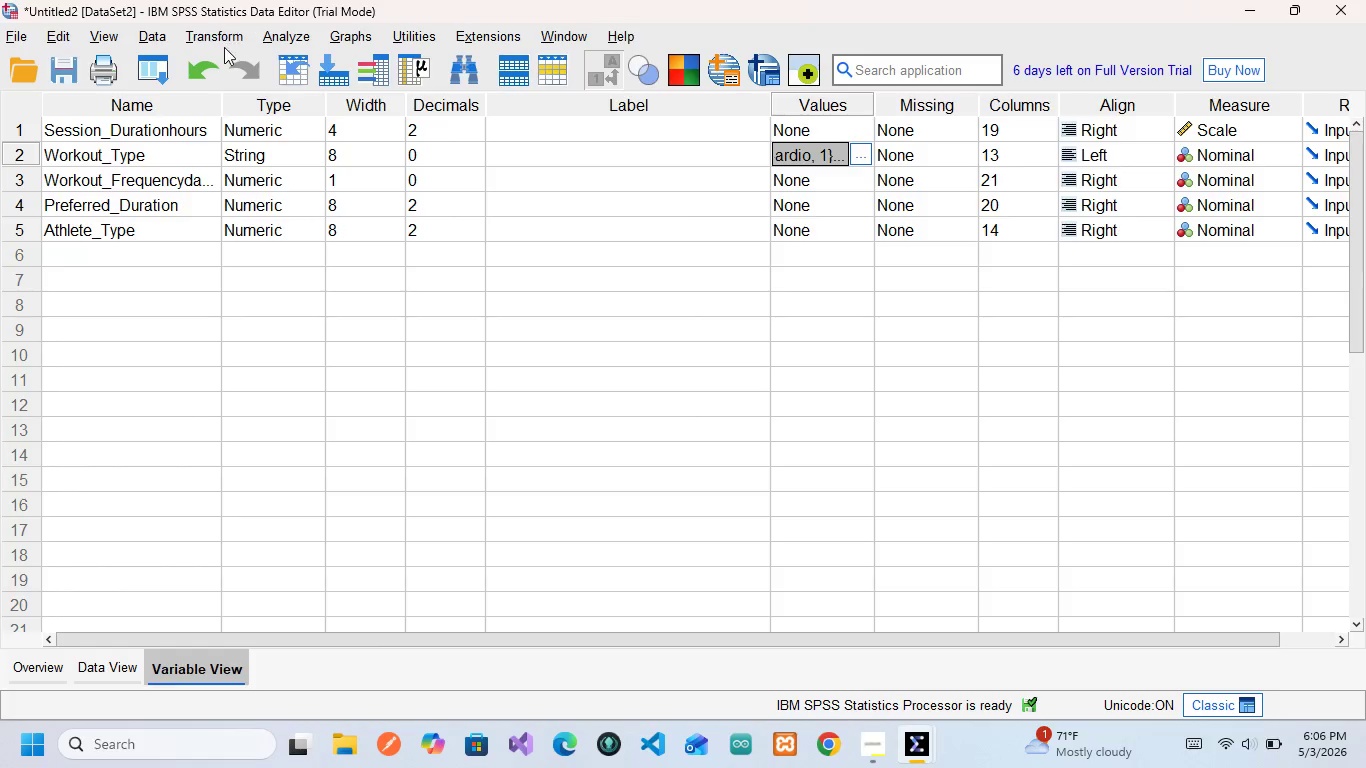 
left_click([215, 36])
 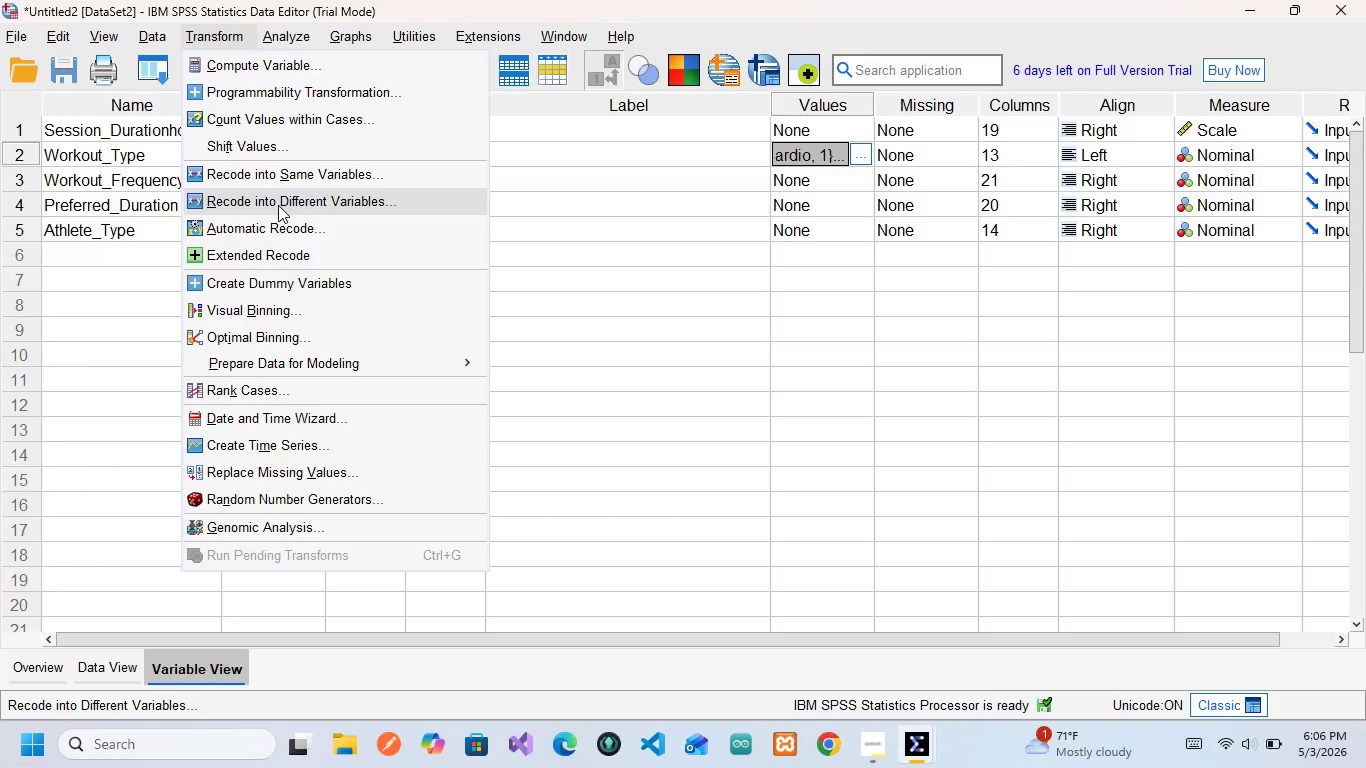 
left_click([278, 205])
 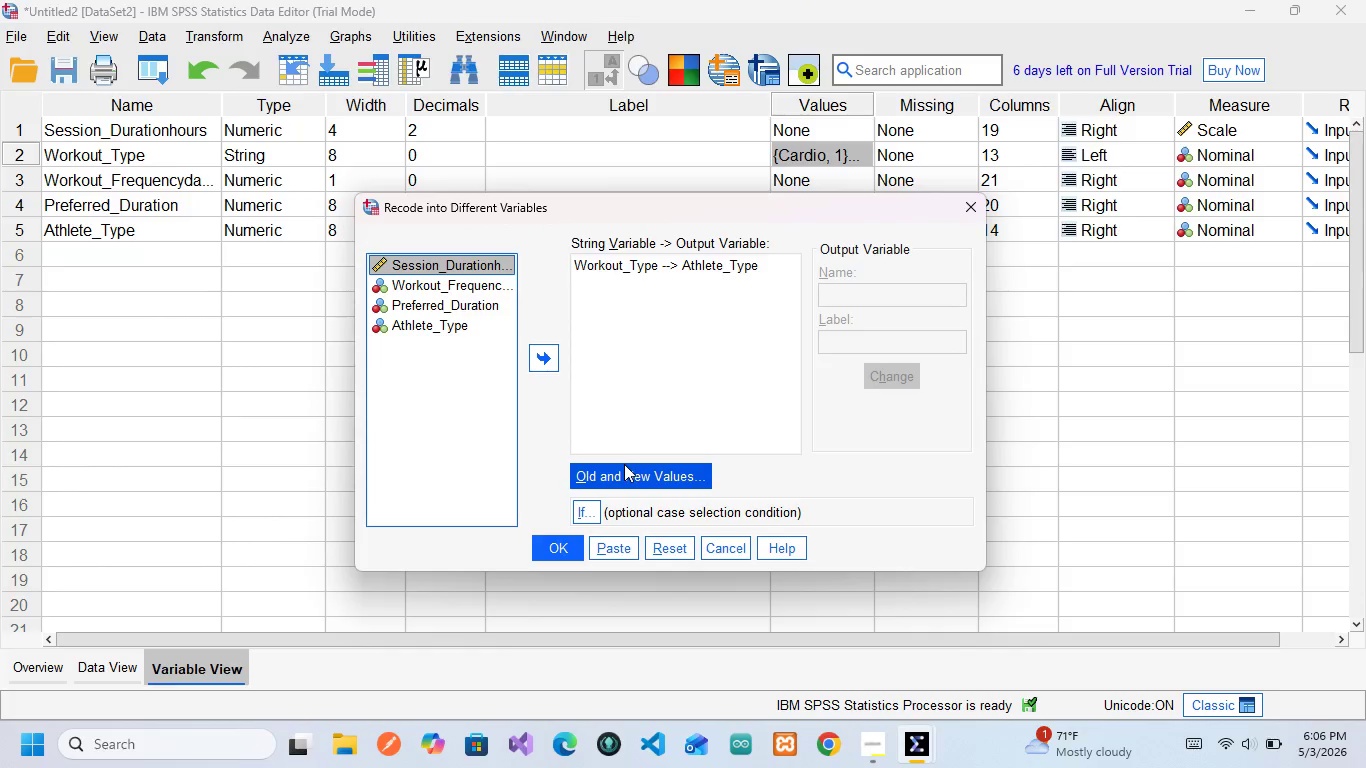 
left_click([624, 465])
 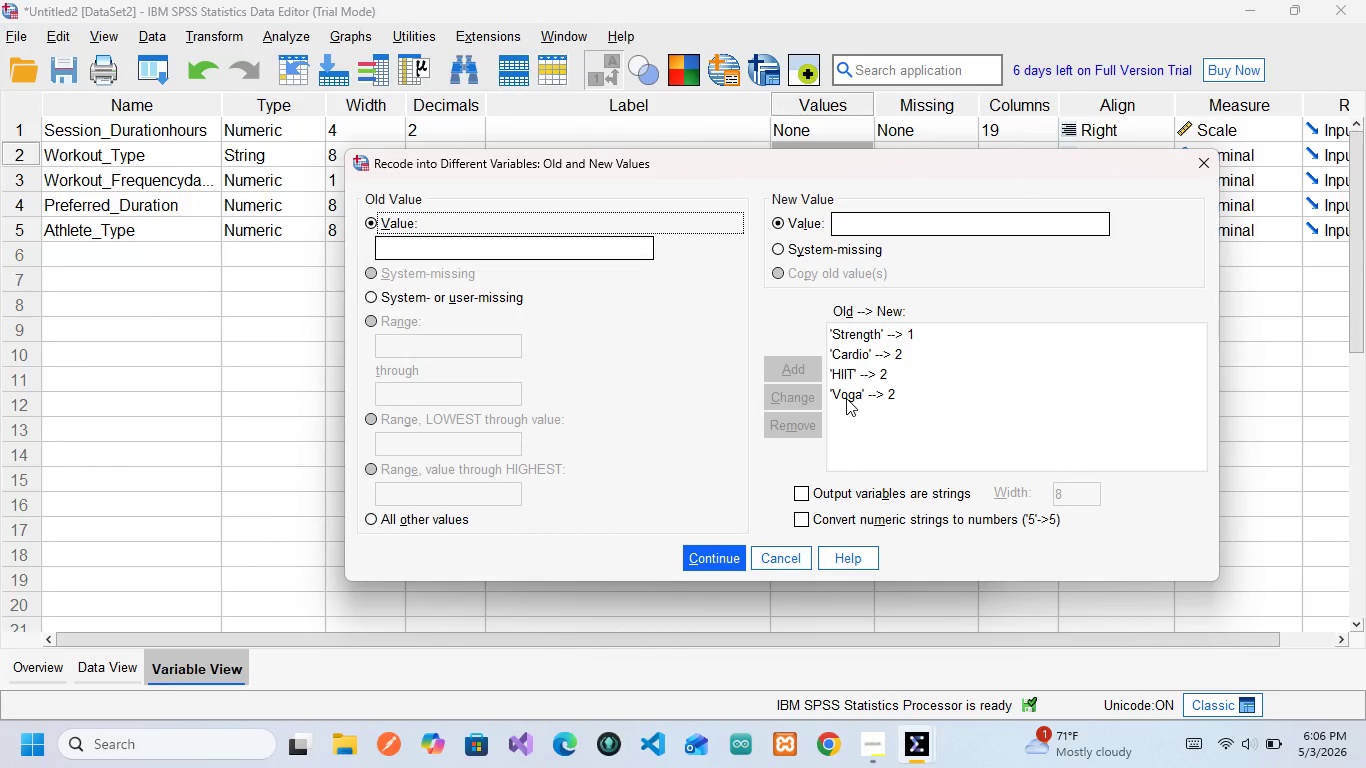 
left_click([846, 398])
 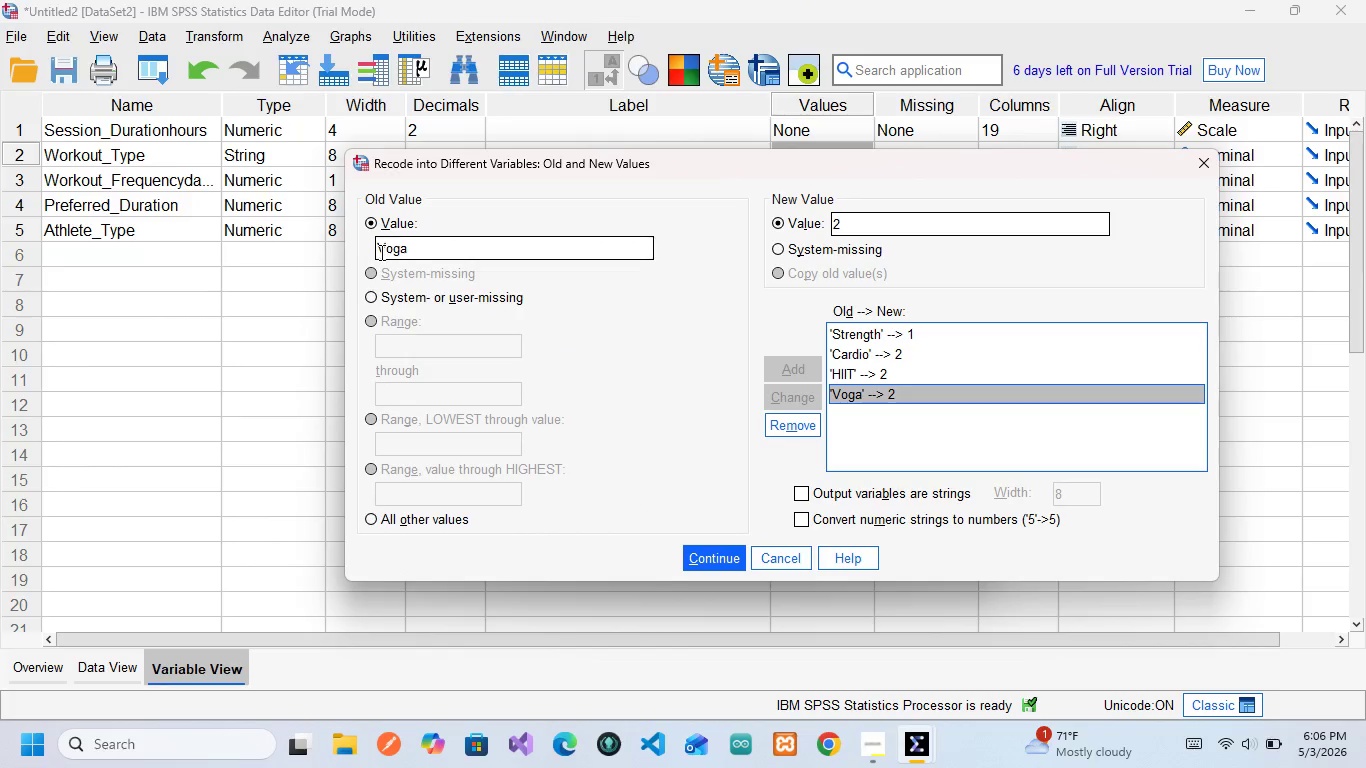 
left_click([389, 249])
 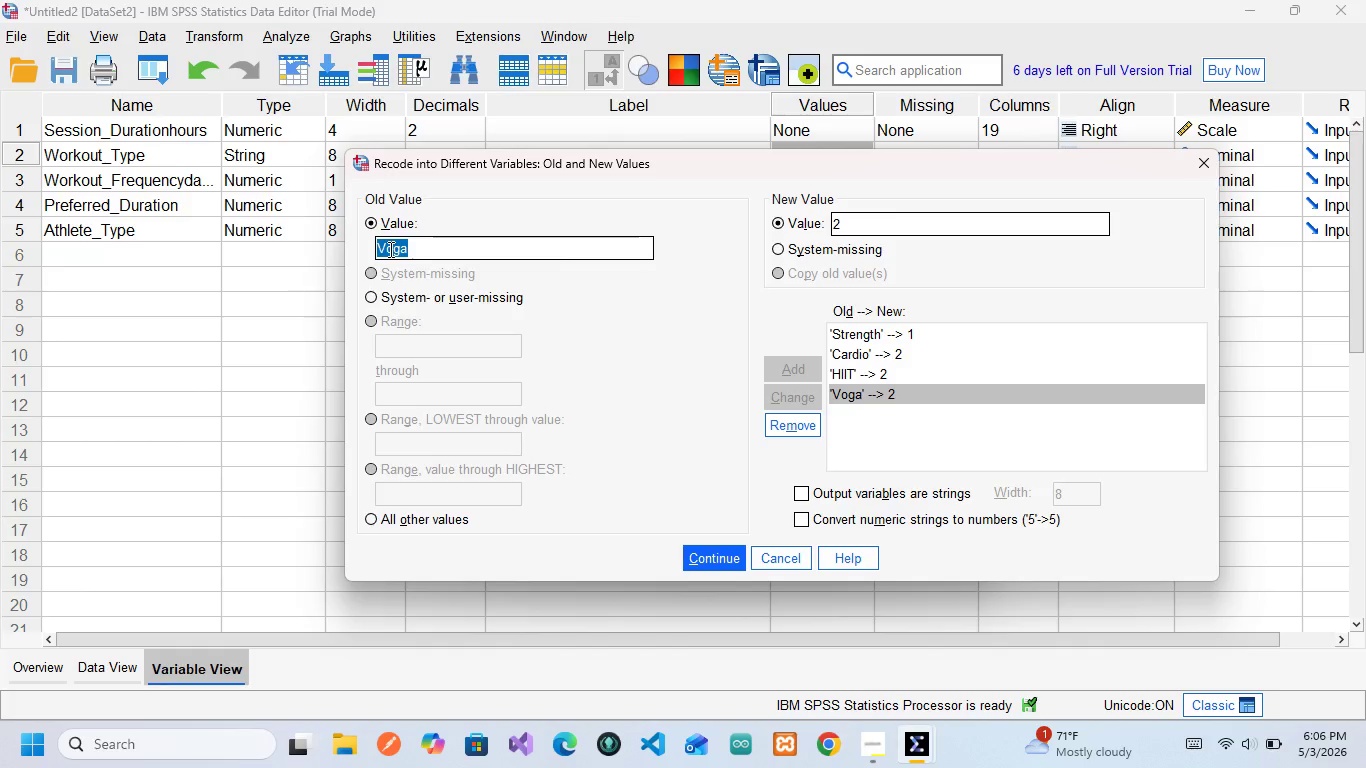 
left_click([389, 249])
 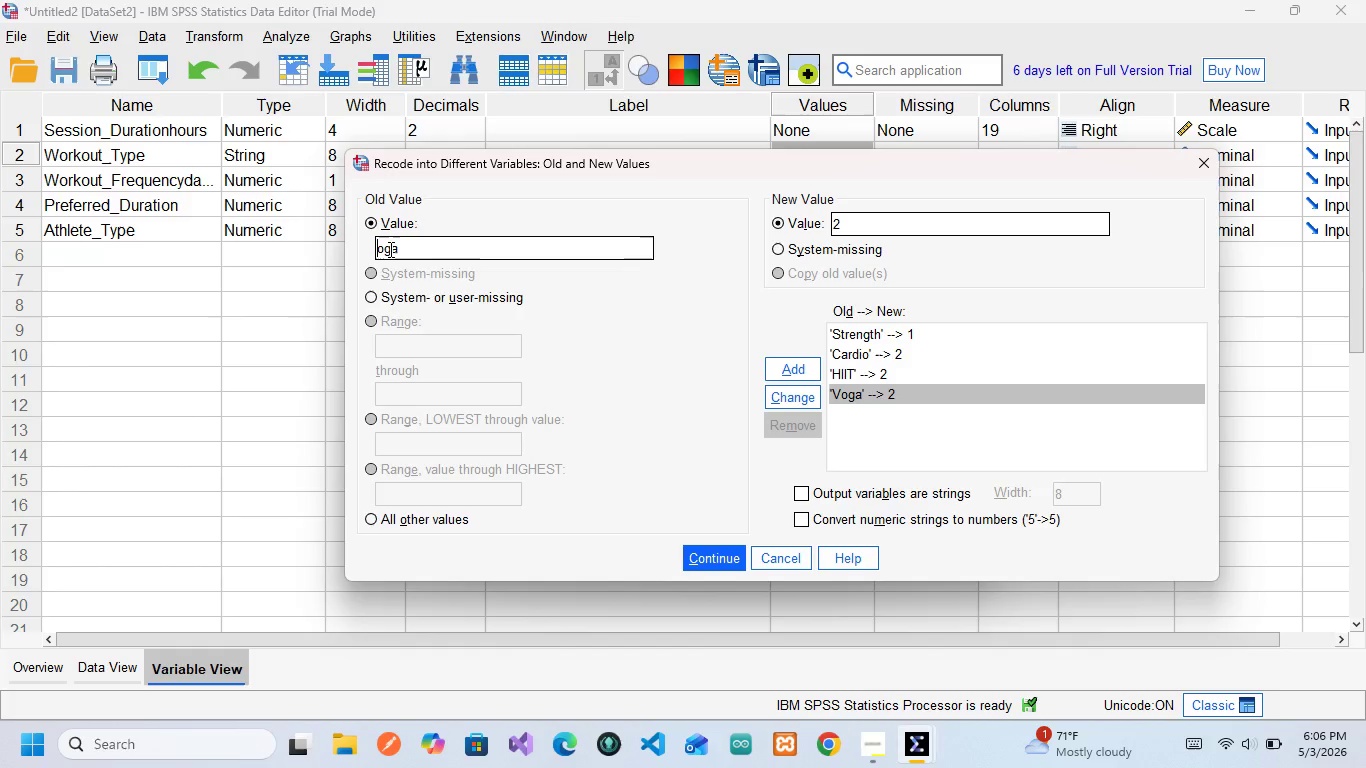 
key(Backspace)
 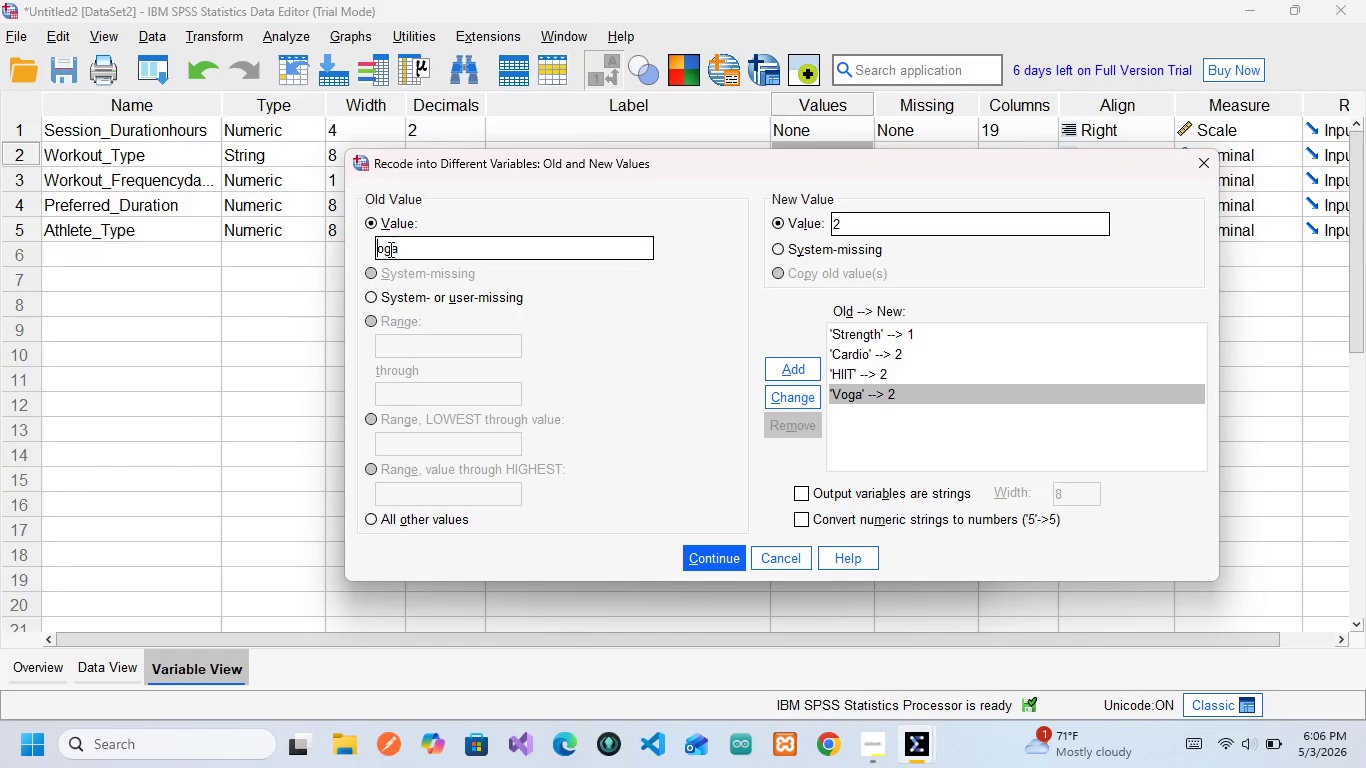 
key(CapsLock)
 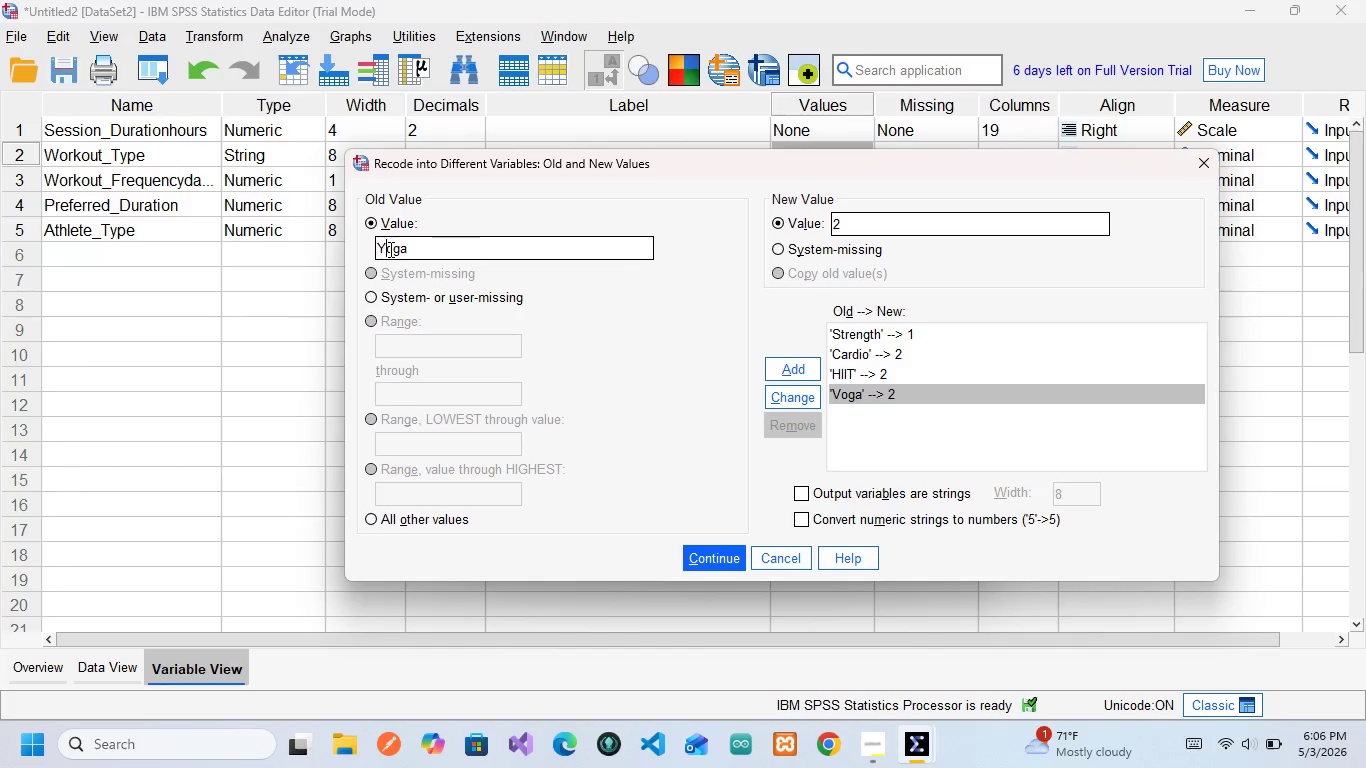 
key(Y)
 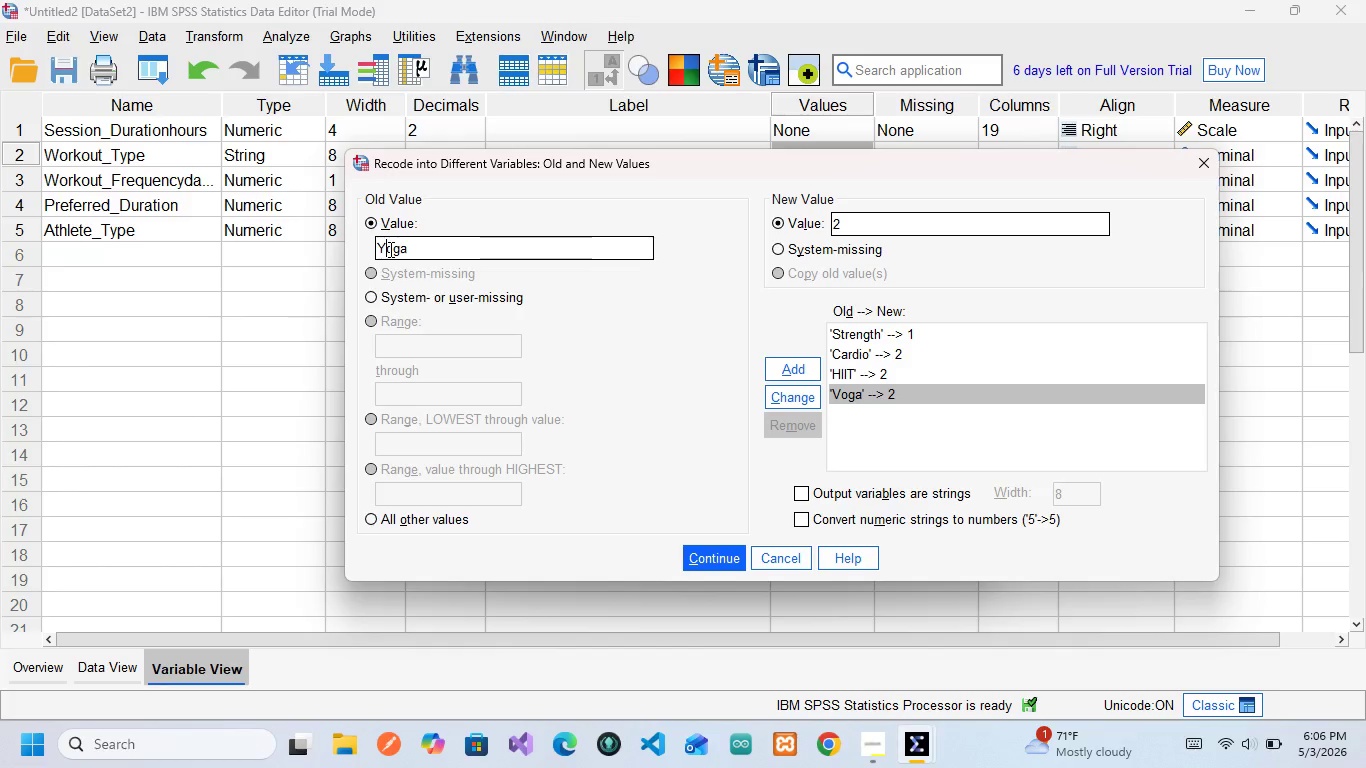 
key(CapsLock)
 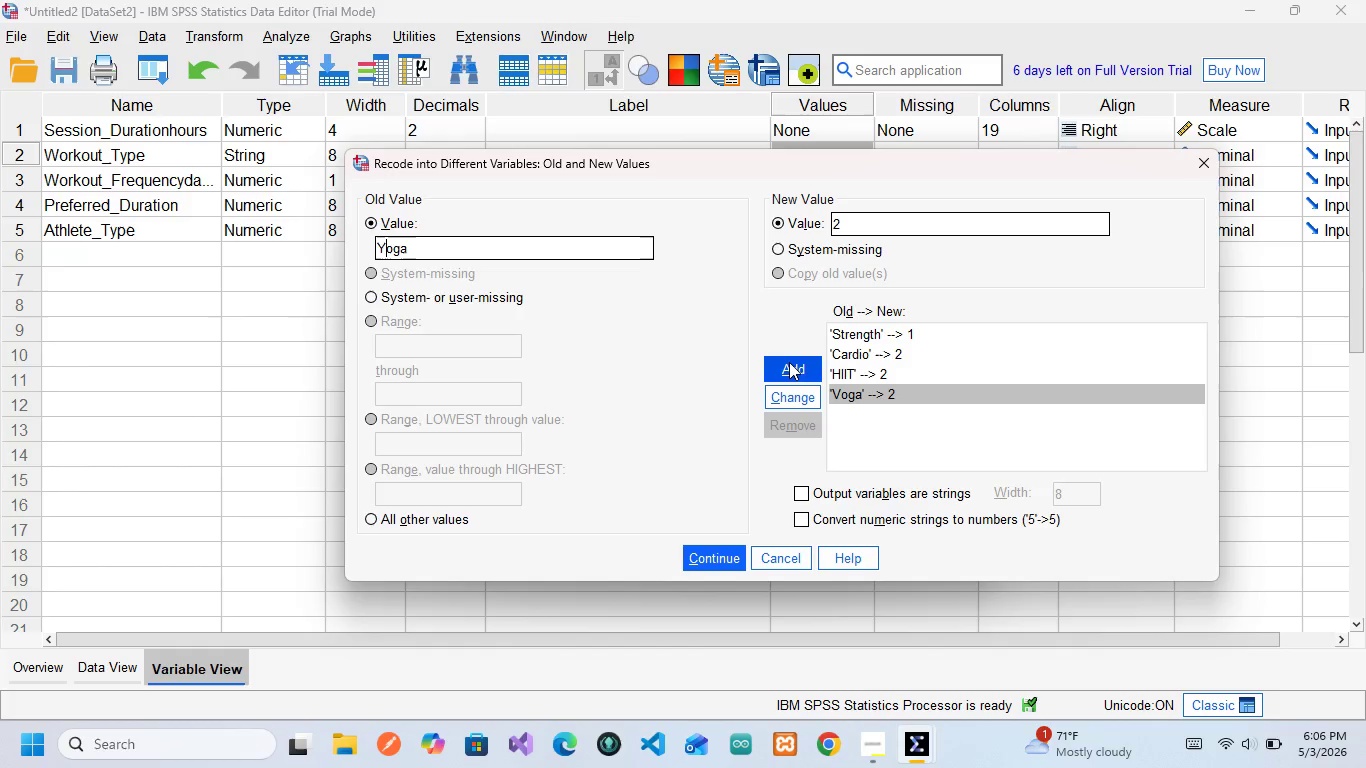 
left_click([789, 362])
 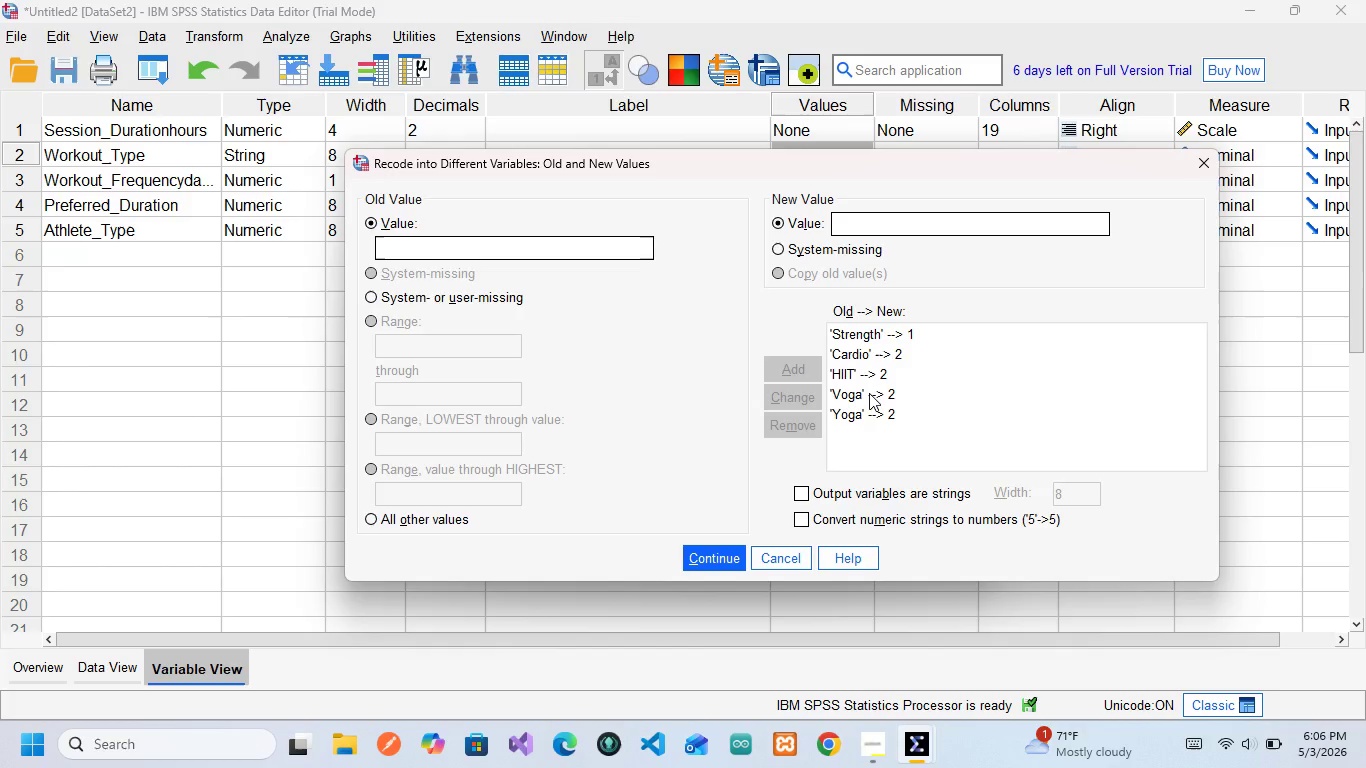 
left_click([869, 393])
 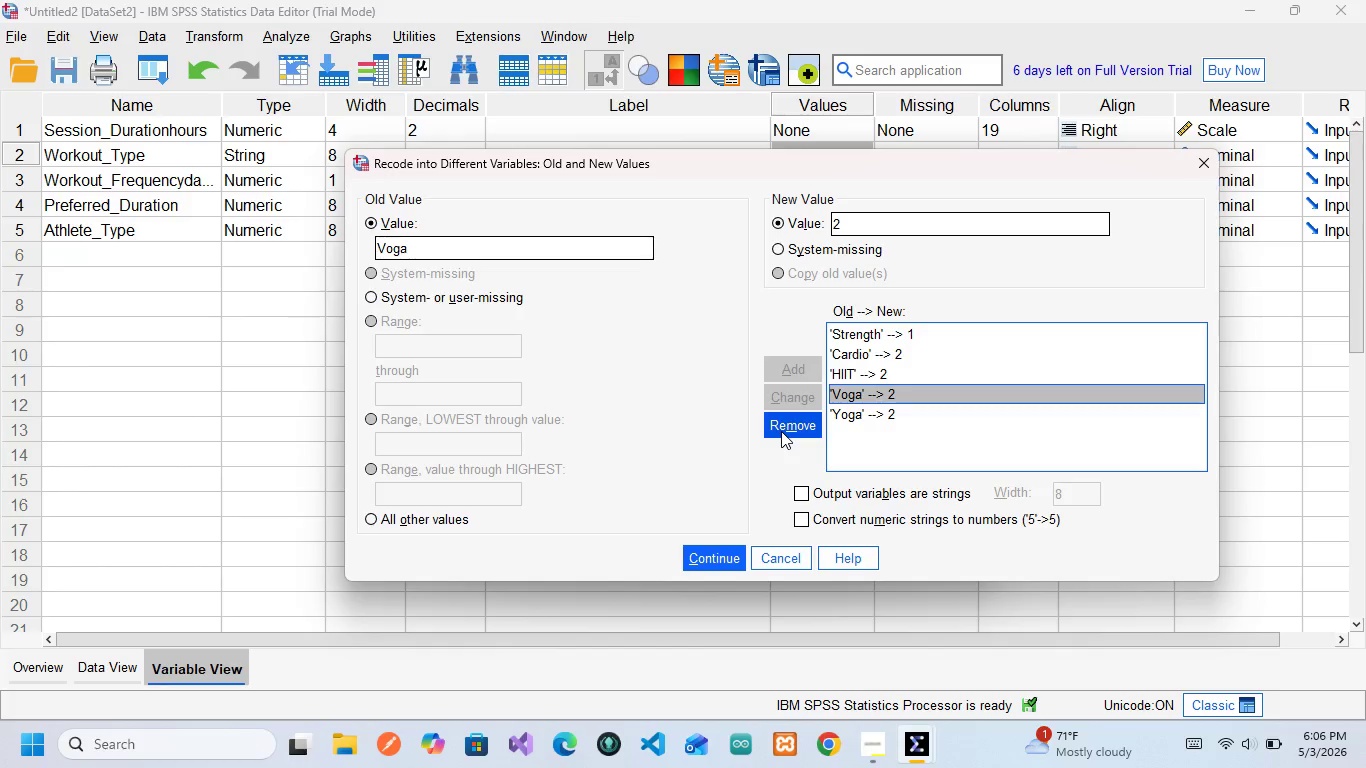 
left_click([781, 431])
 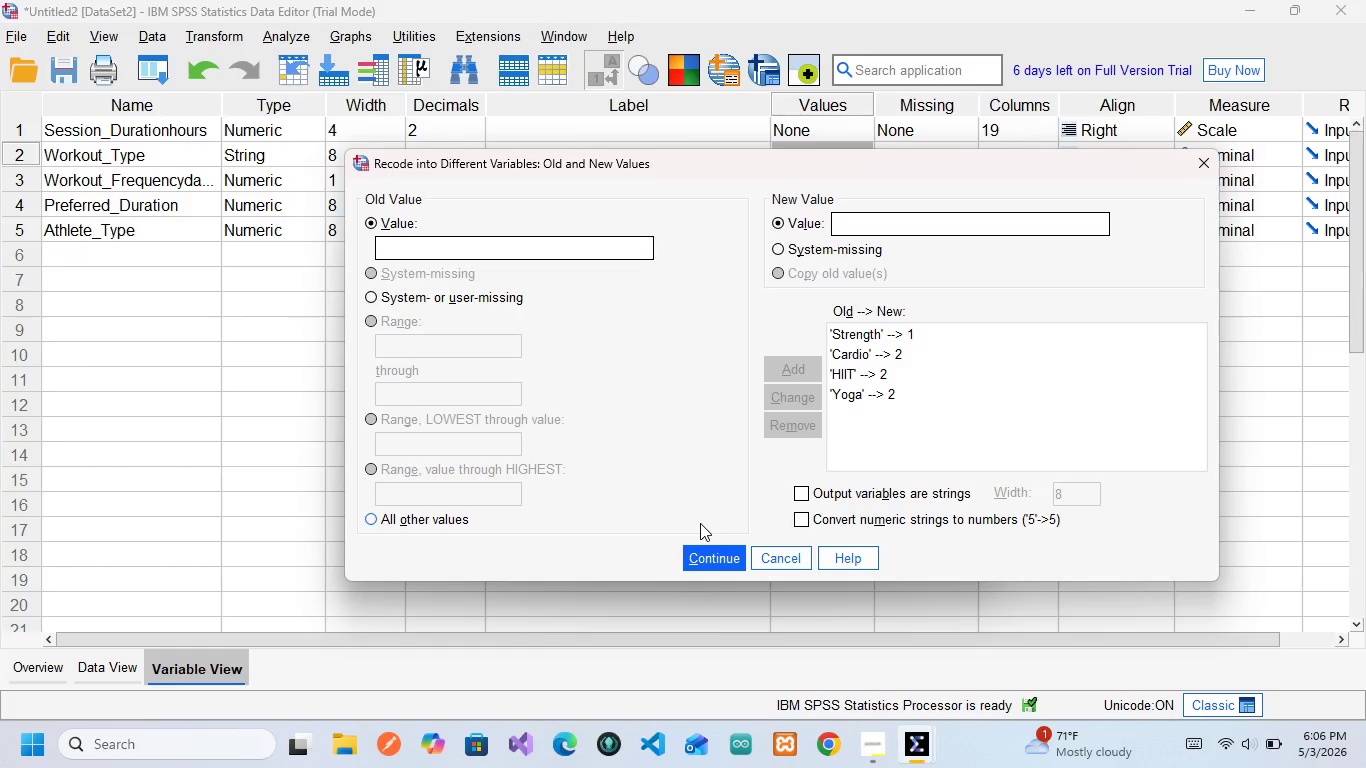 
left_click([704, 560])
 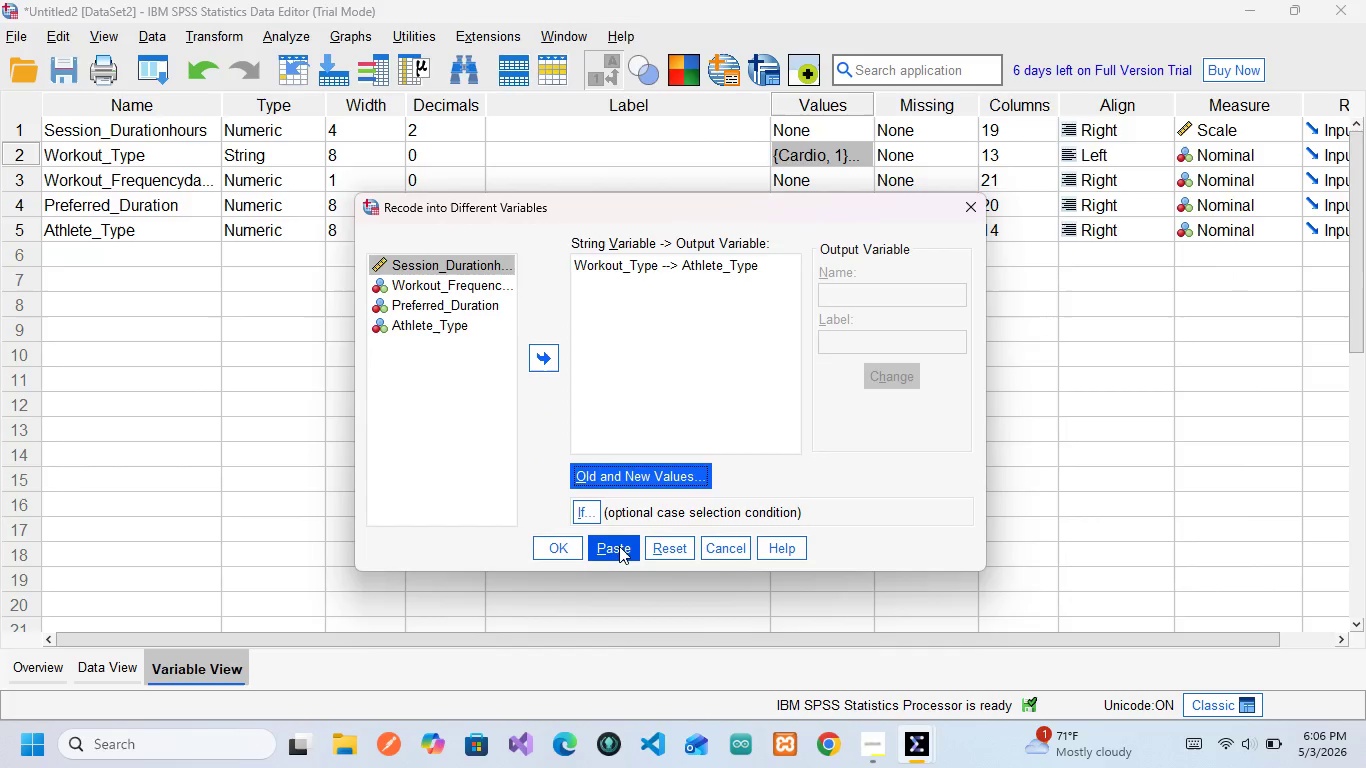 
left_click([618, 546])
 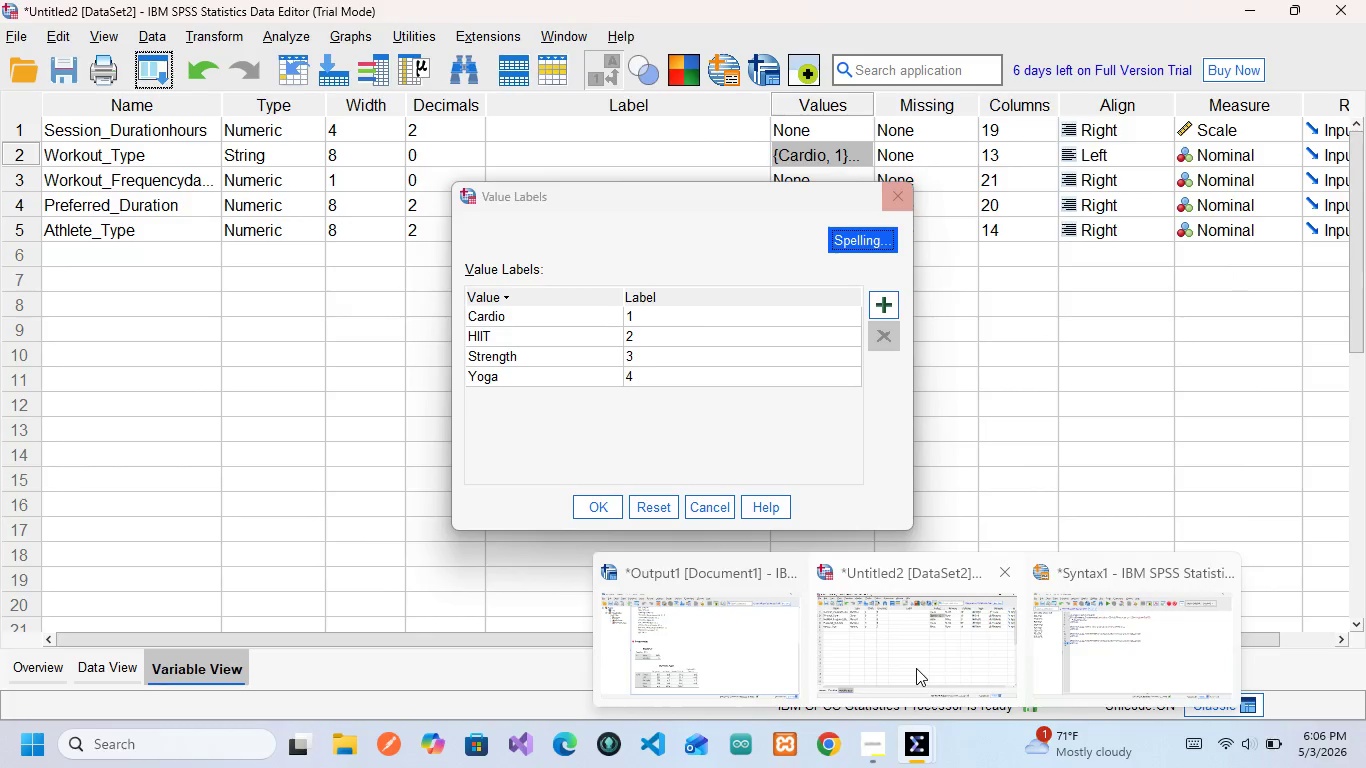 
left_click([1098, 663])
 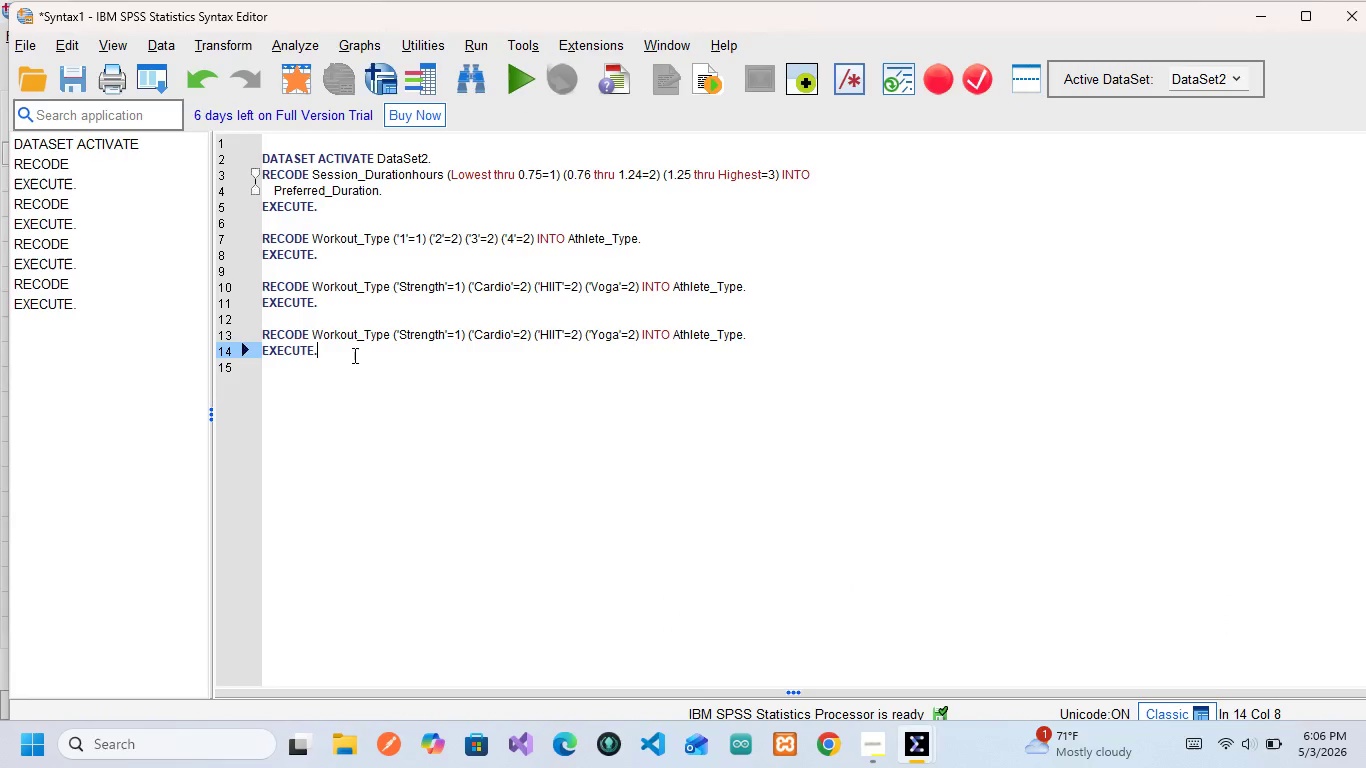 
left_click_drag(start_coordinate=[353, 355], to_coordinate=[254, 328])
 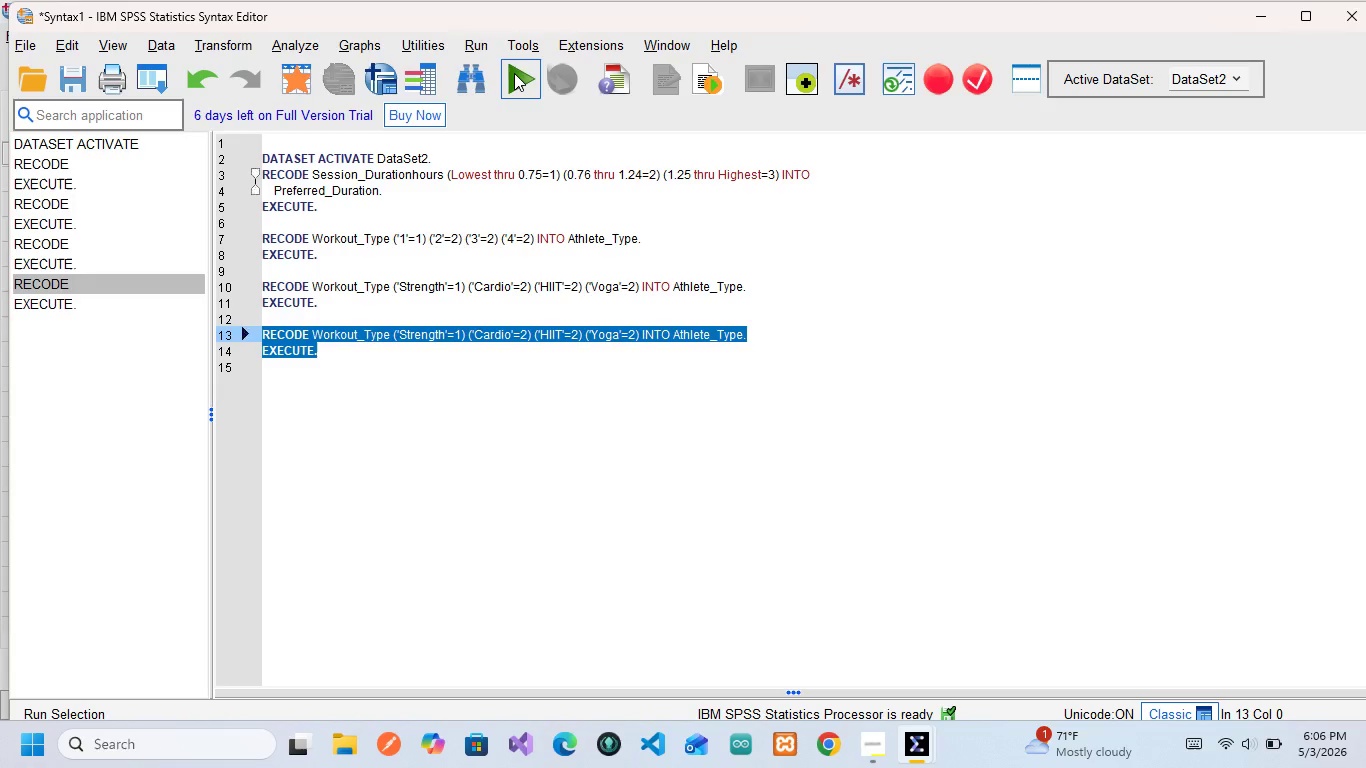 
left_click([514, 73])
 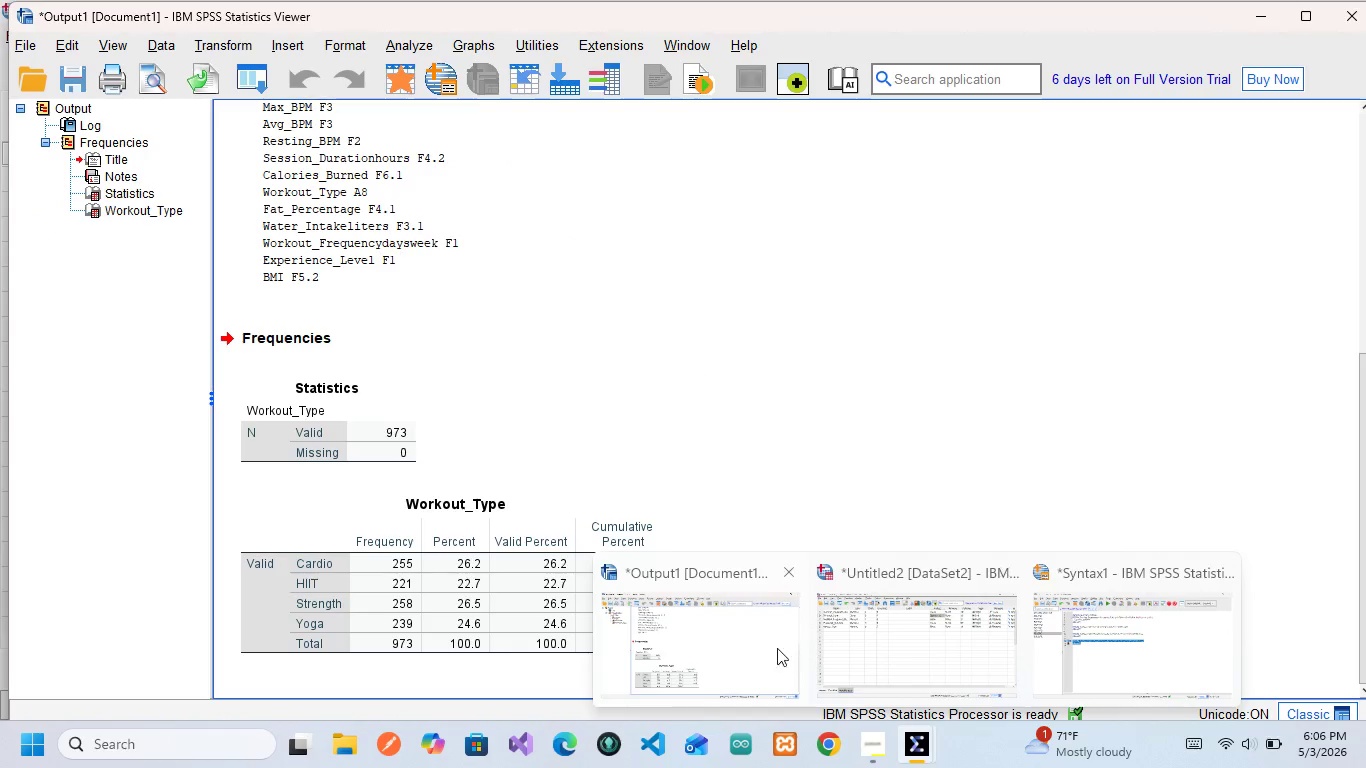 
left_click([907, 642])
 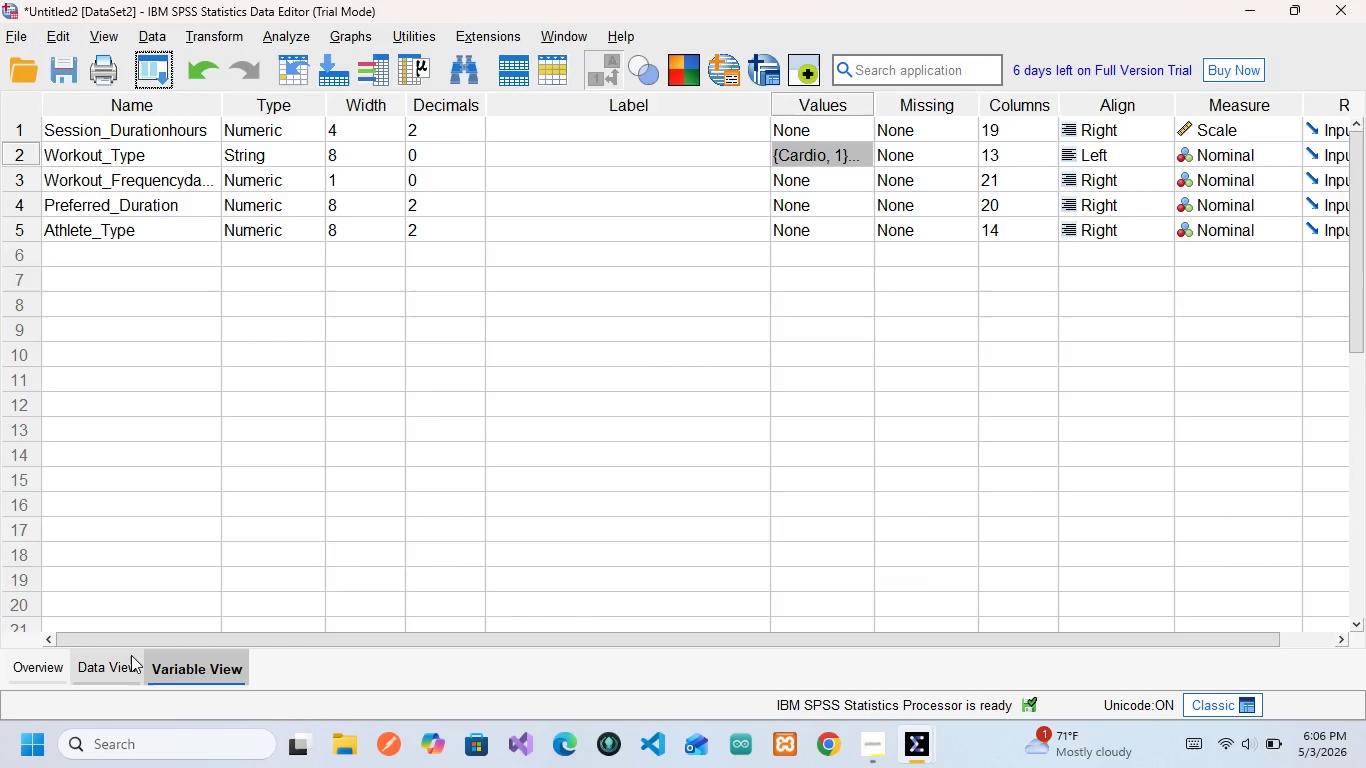 
left_click([124, 656])
 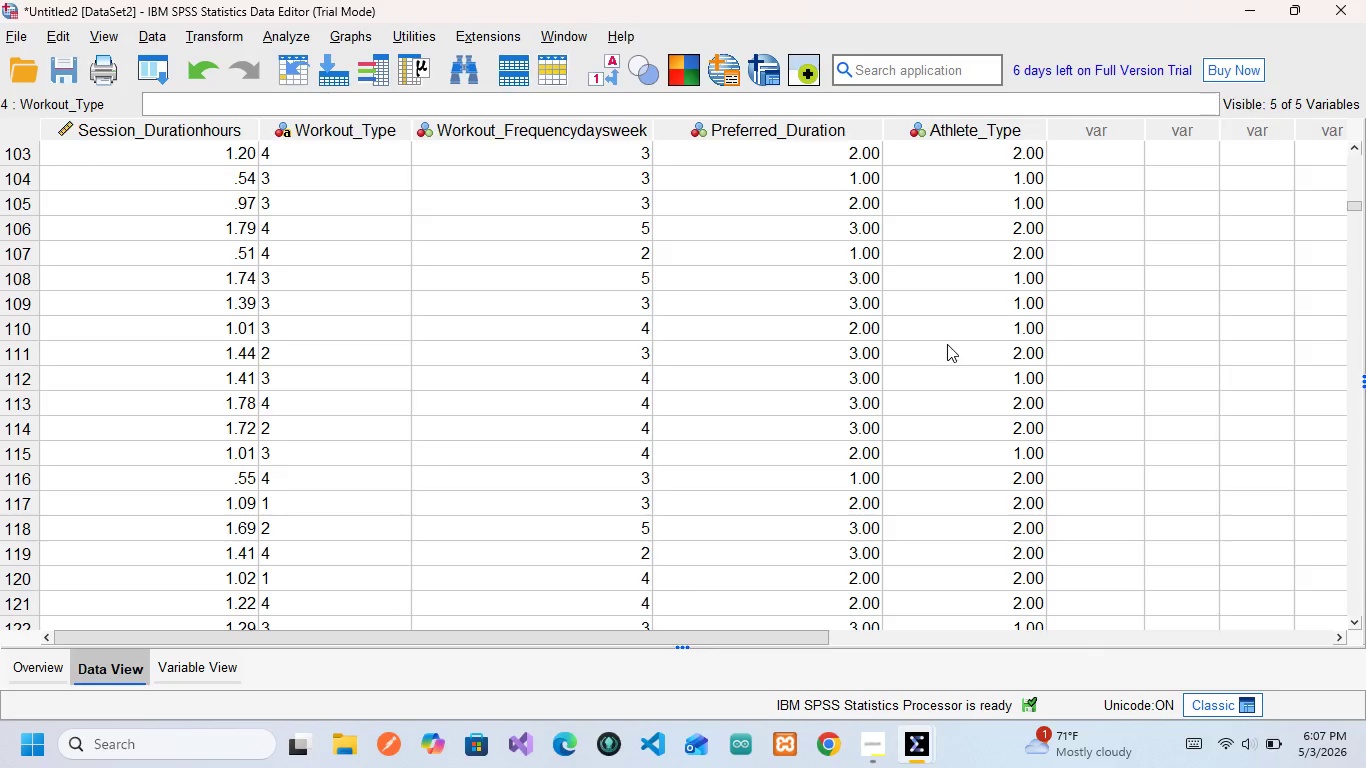 
scroll: coordinate [947, 344], scroll_direction: up, amount: 69.0
 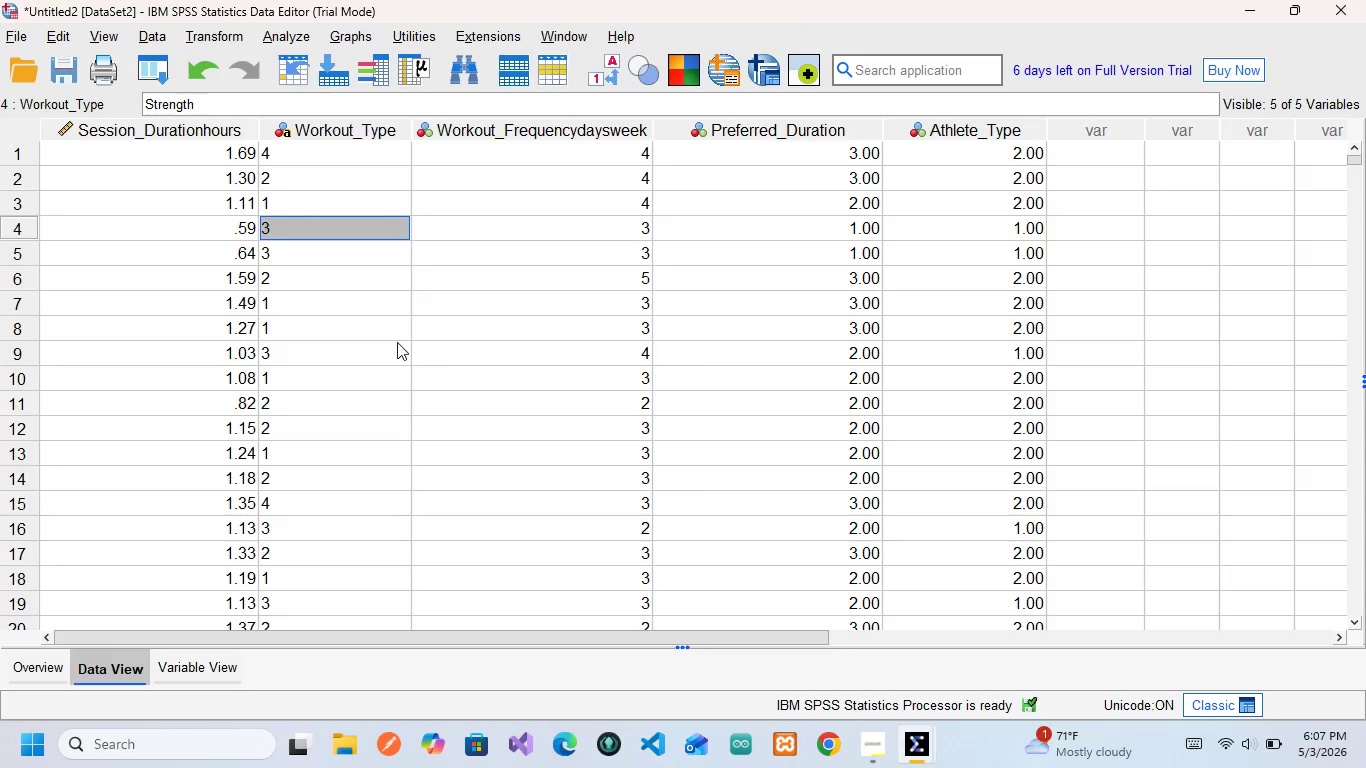 
wait(9.78)
 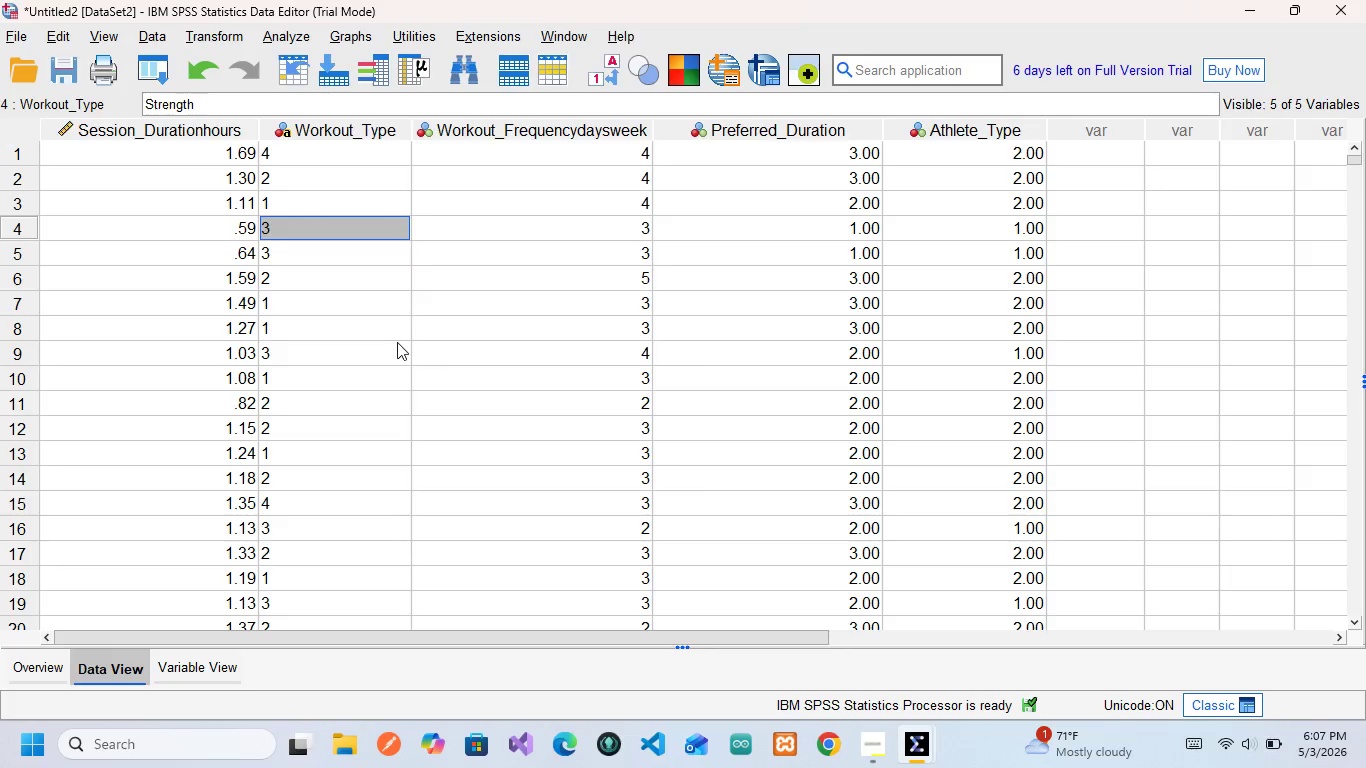 
left_click([206, 666])
 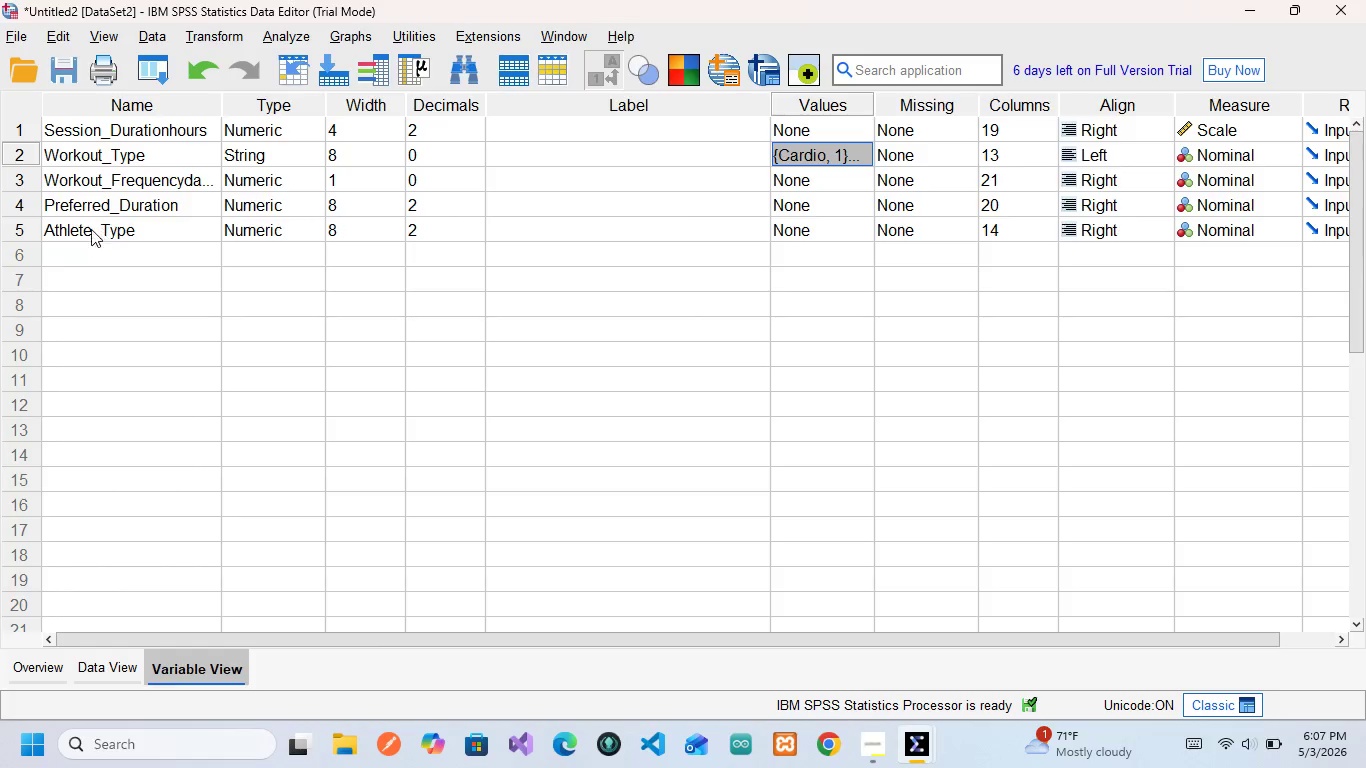 
wait(7.81)
 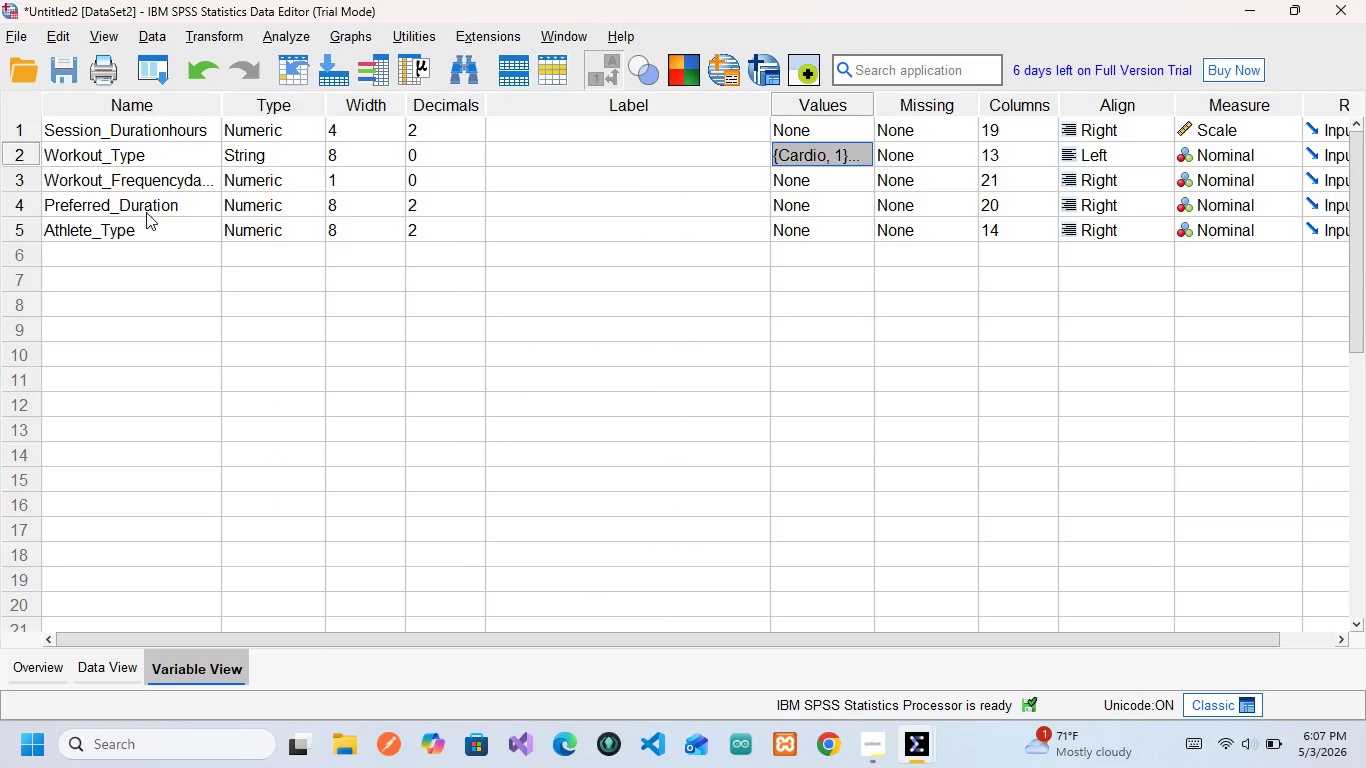 
left_click([106, 212])
 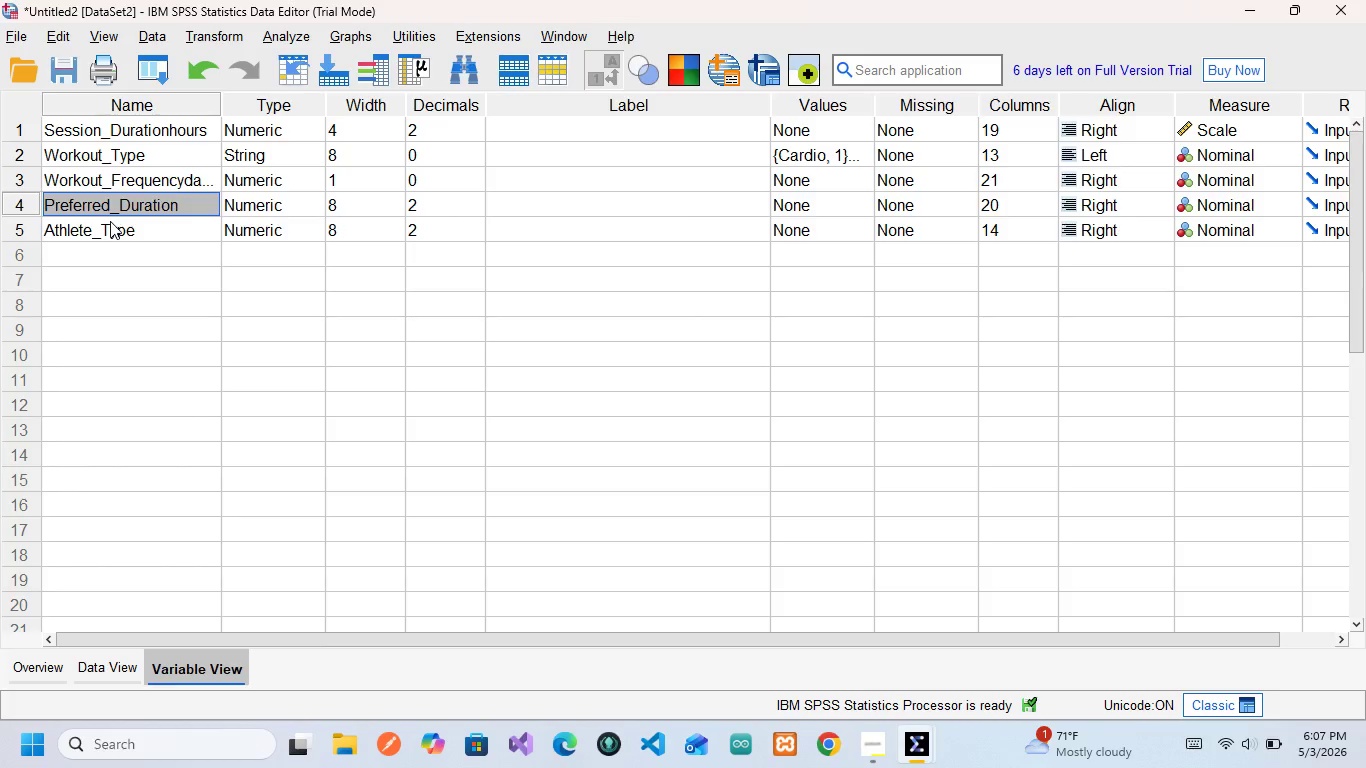 
left_click([110, 221])
 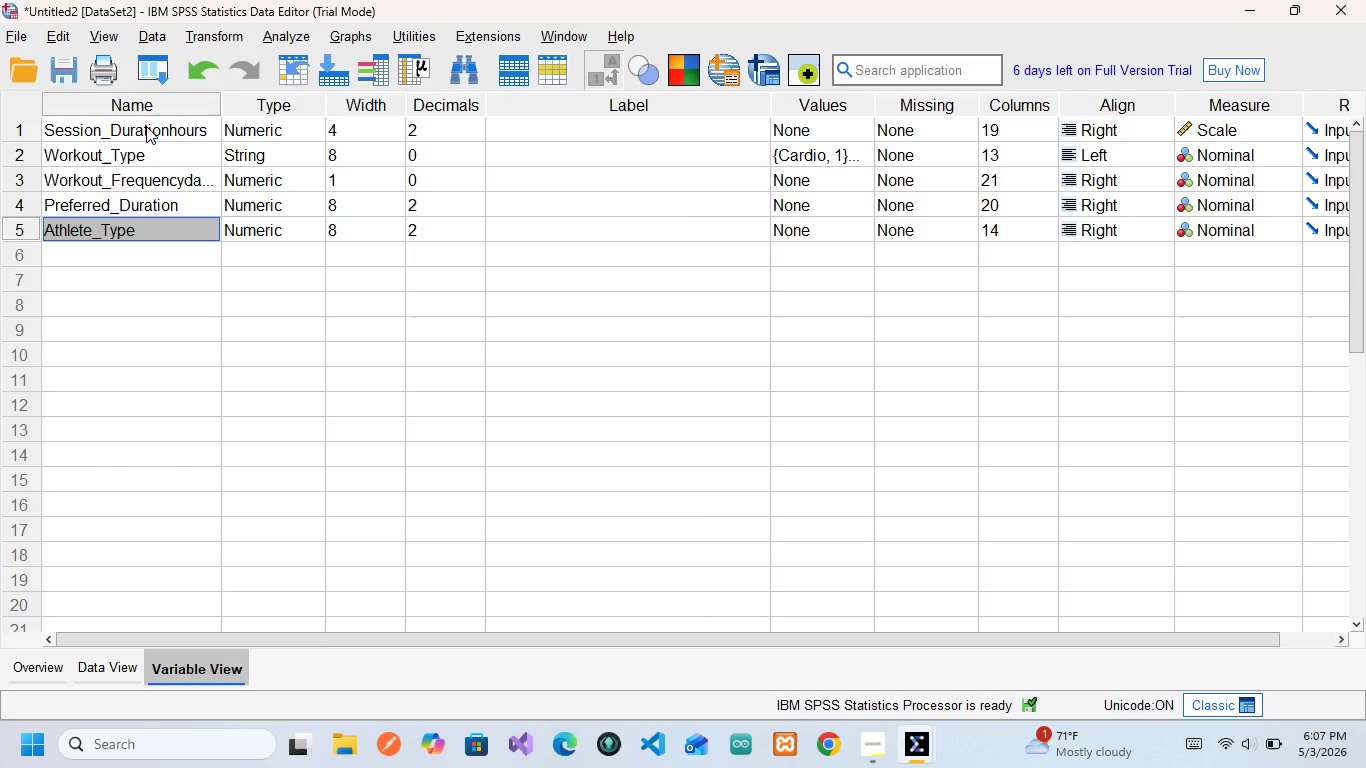 
wait(22.24)
 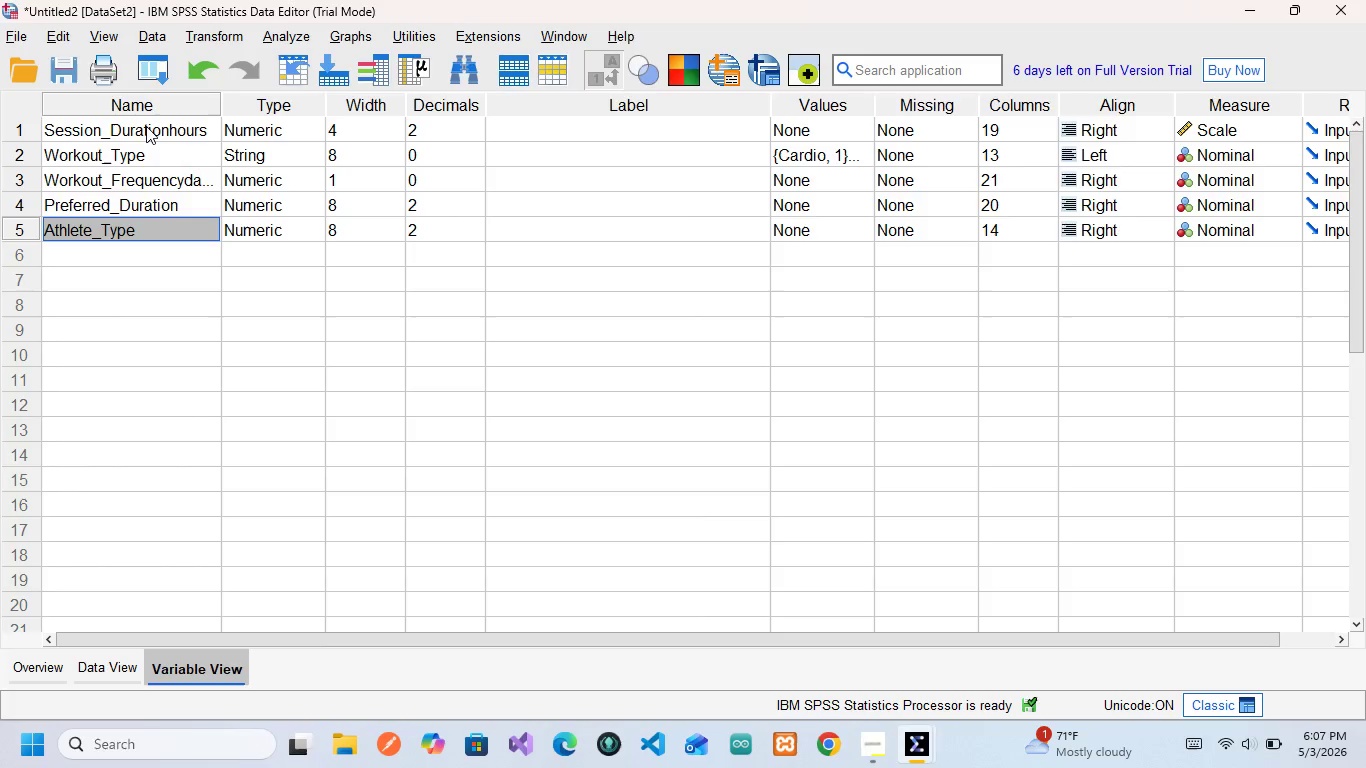 
left_click_drag(start_coordinate=[220, 96], to_coordinate=[274, 97])
 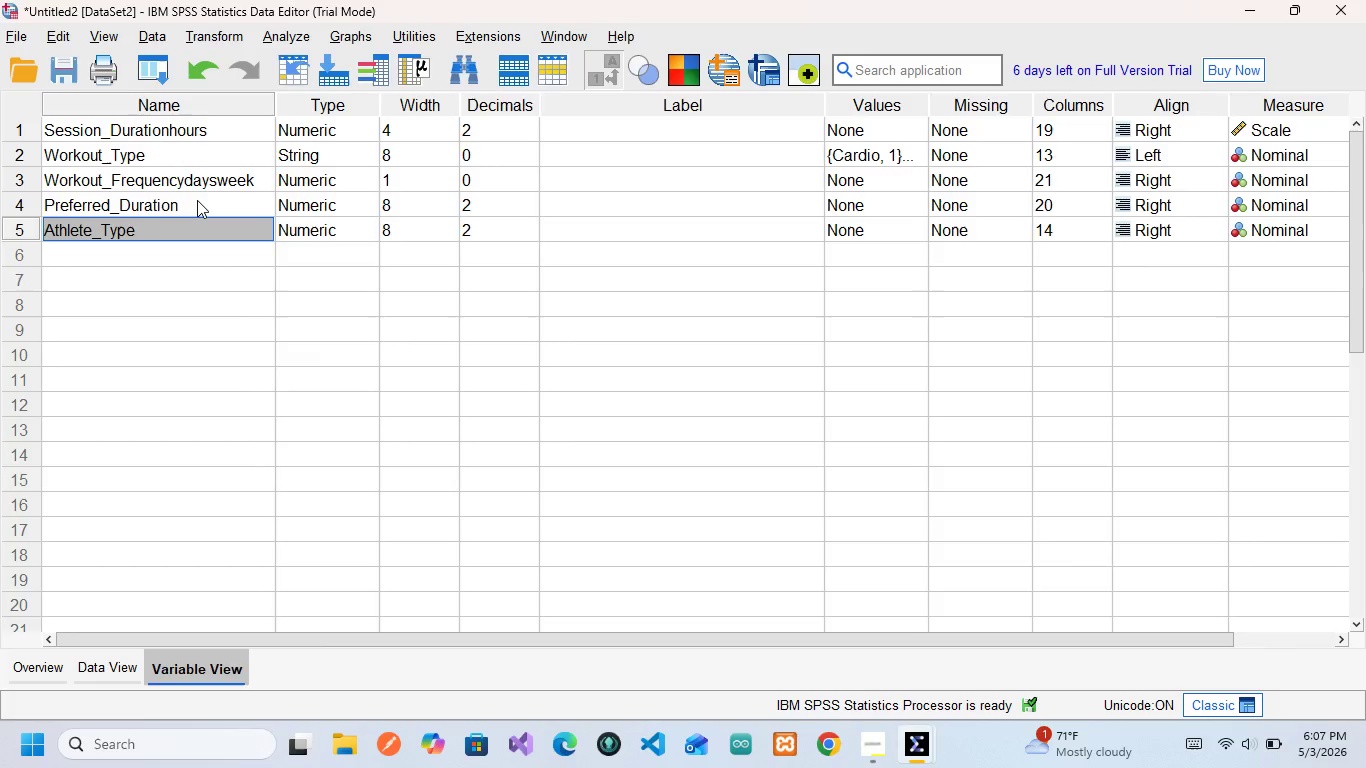 
wait(7.42)
 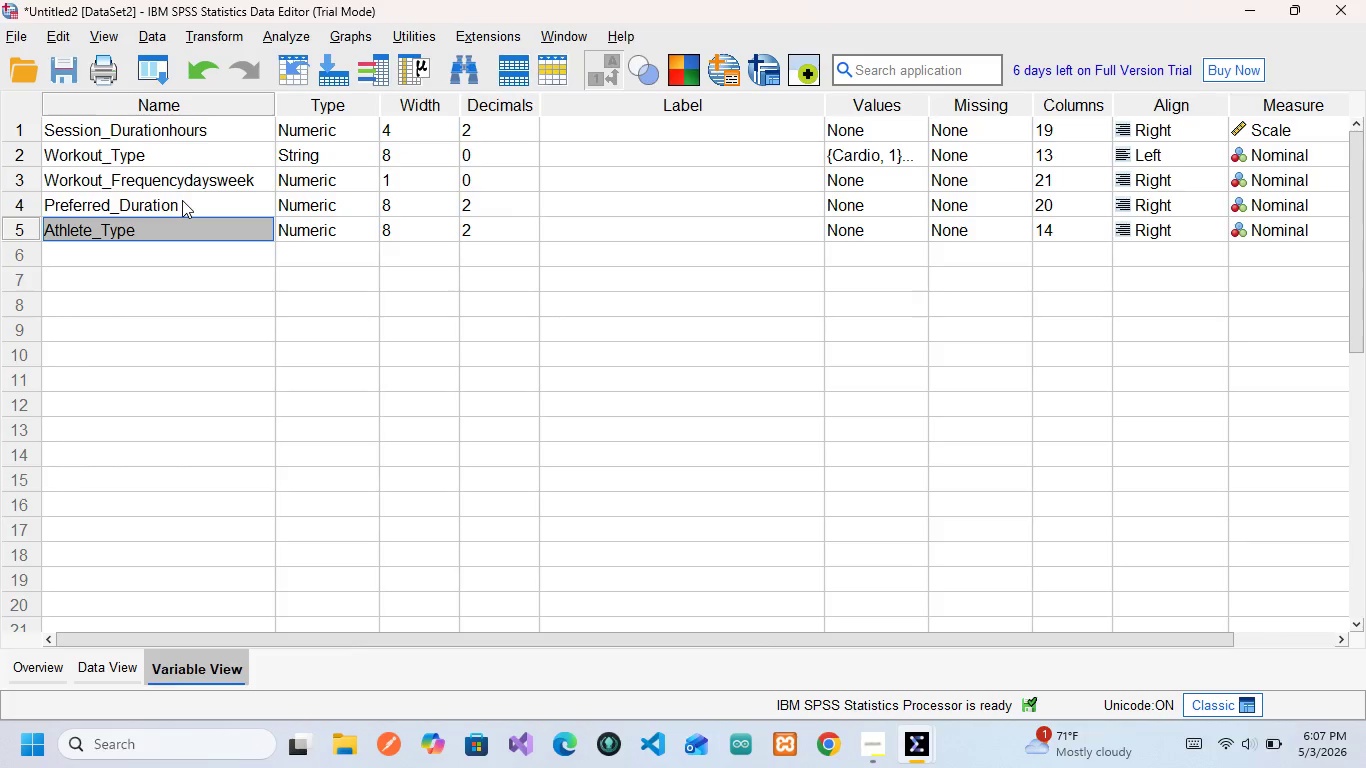 
double_click([179, 178])
 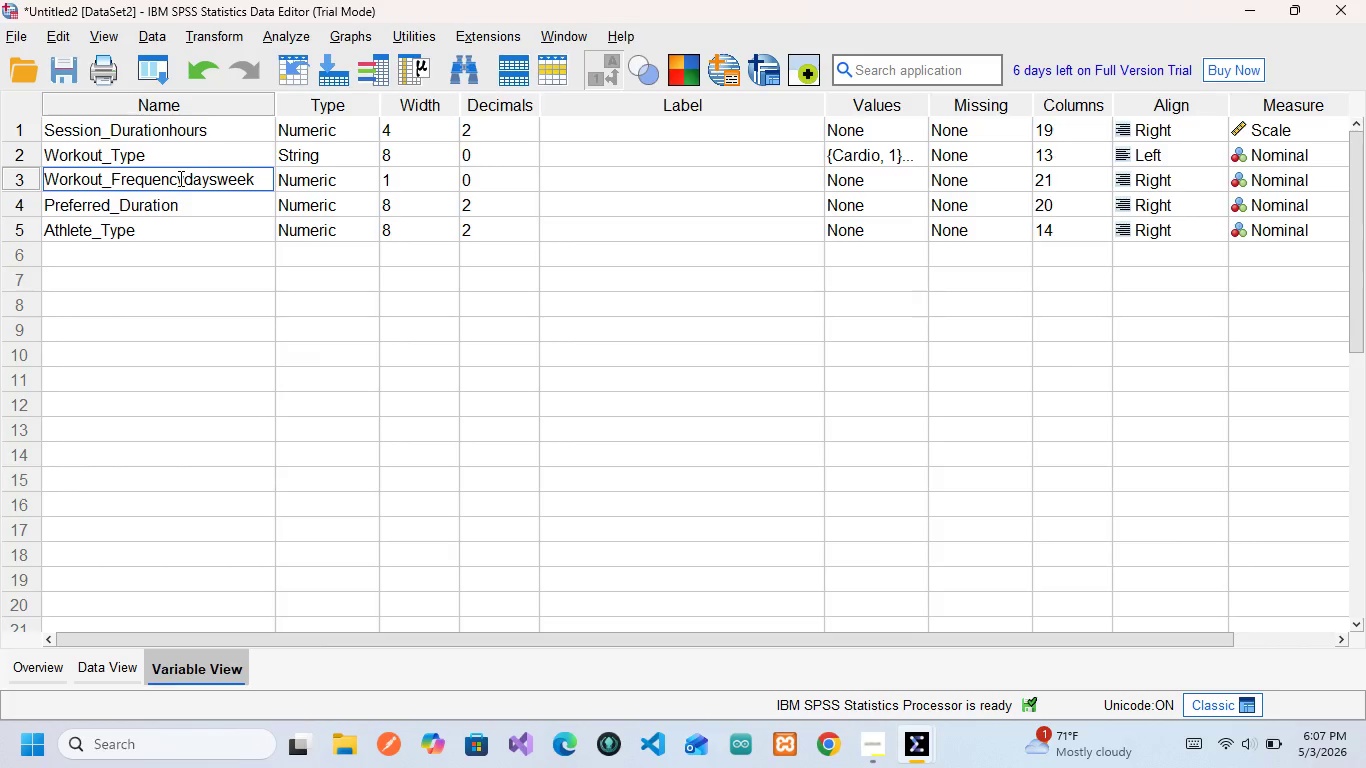 
wait(7.39)
 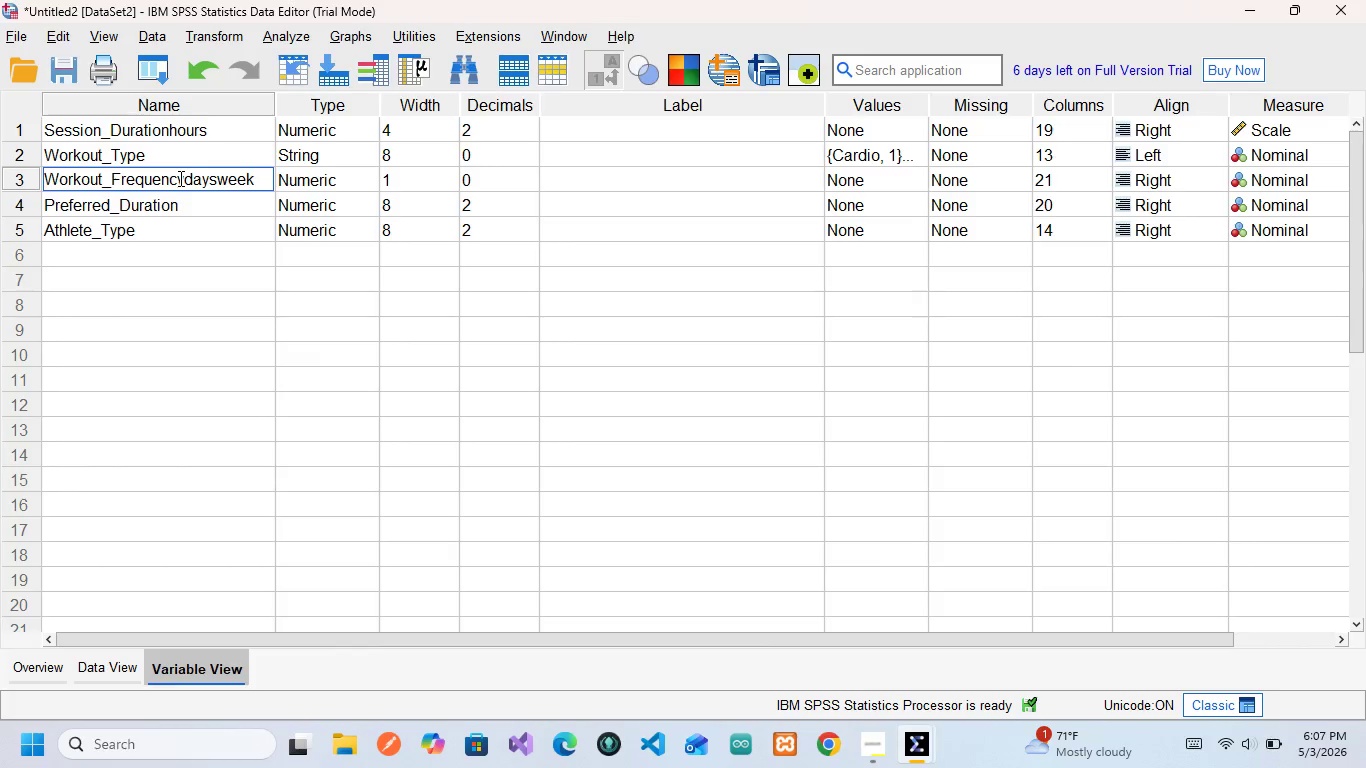 
key(Control+A)
 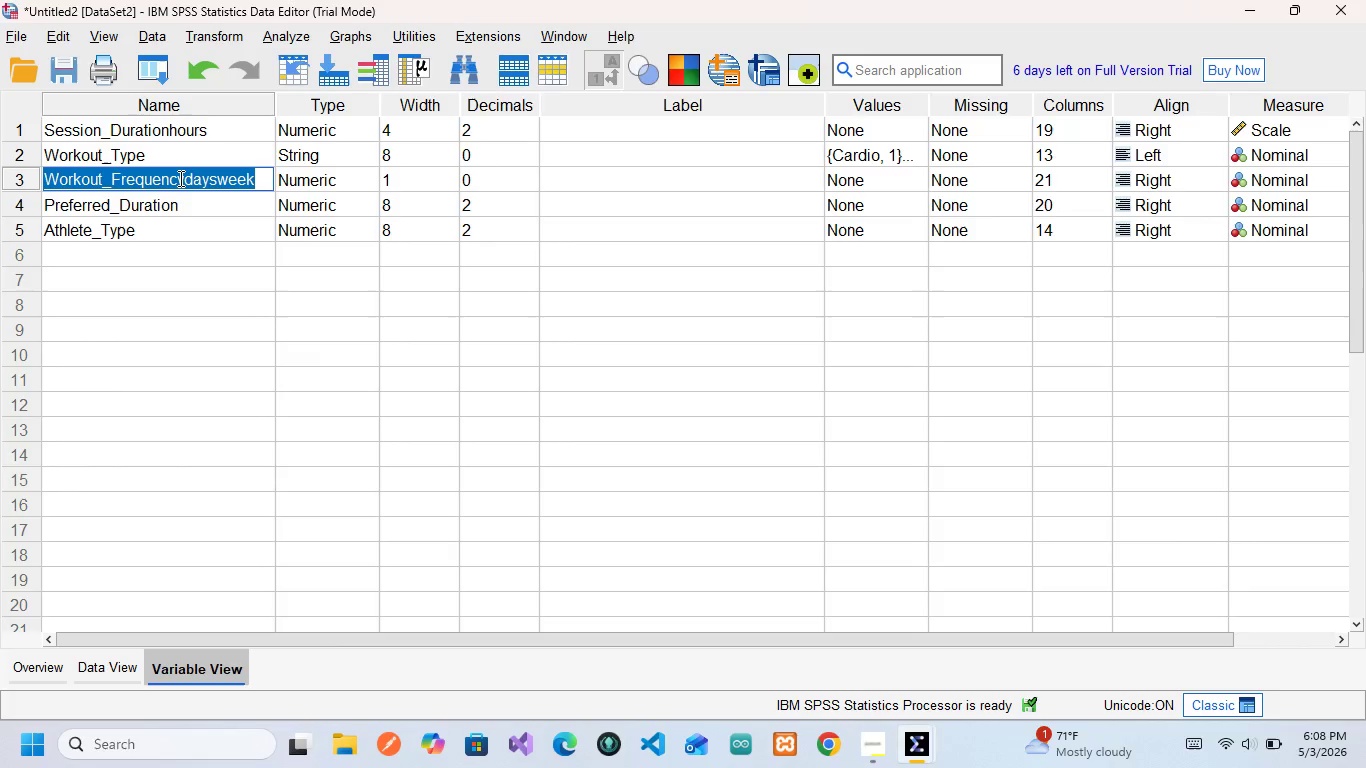 
type(Weekly_Frequency)
 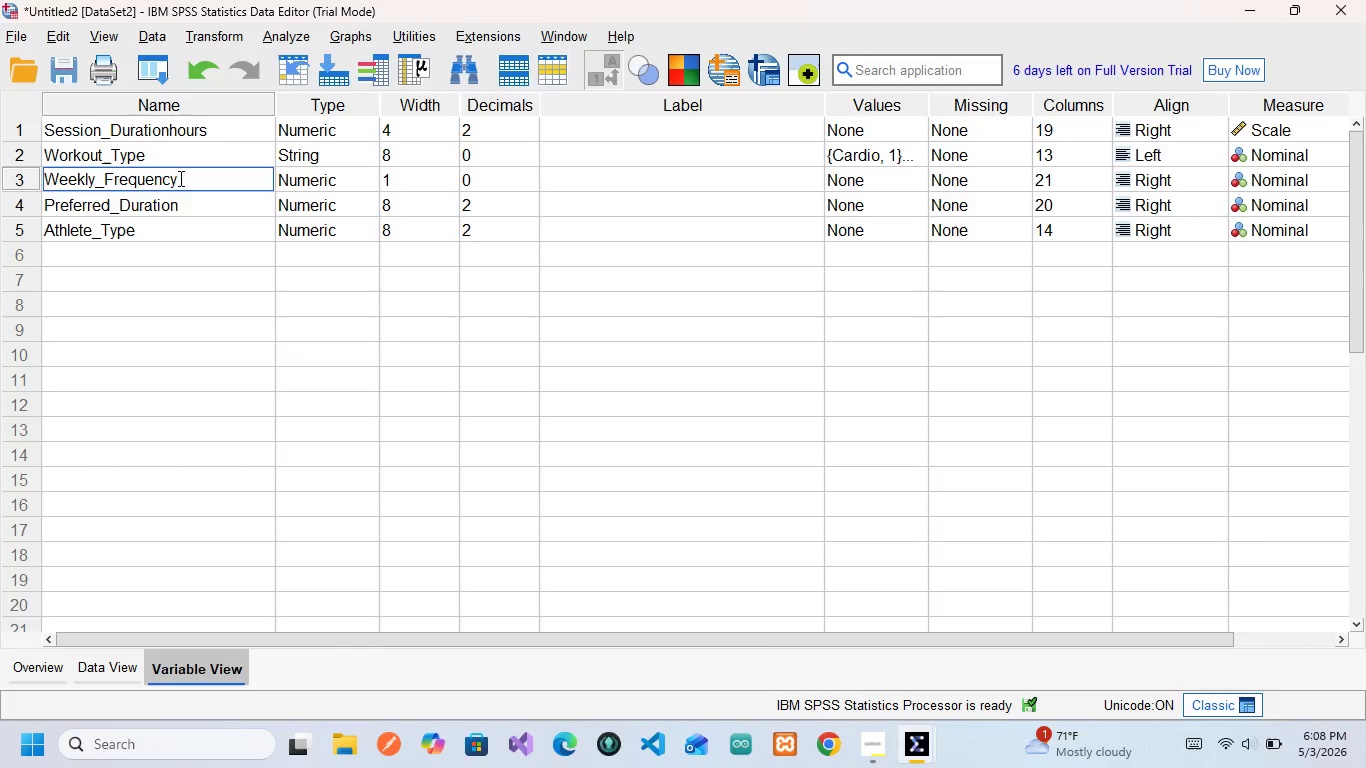 
wait(24.16)
 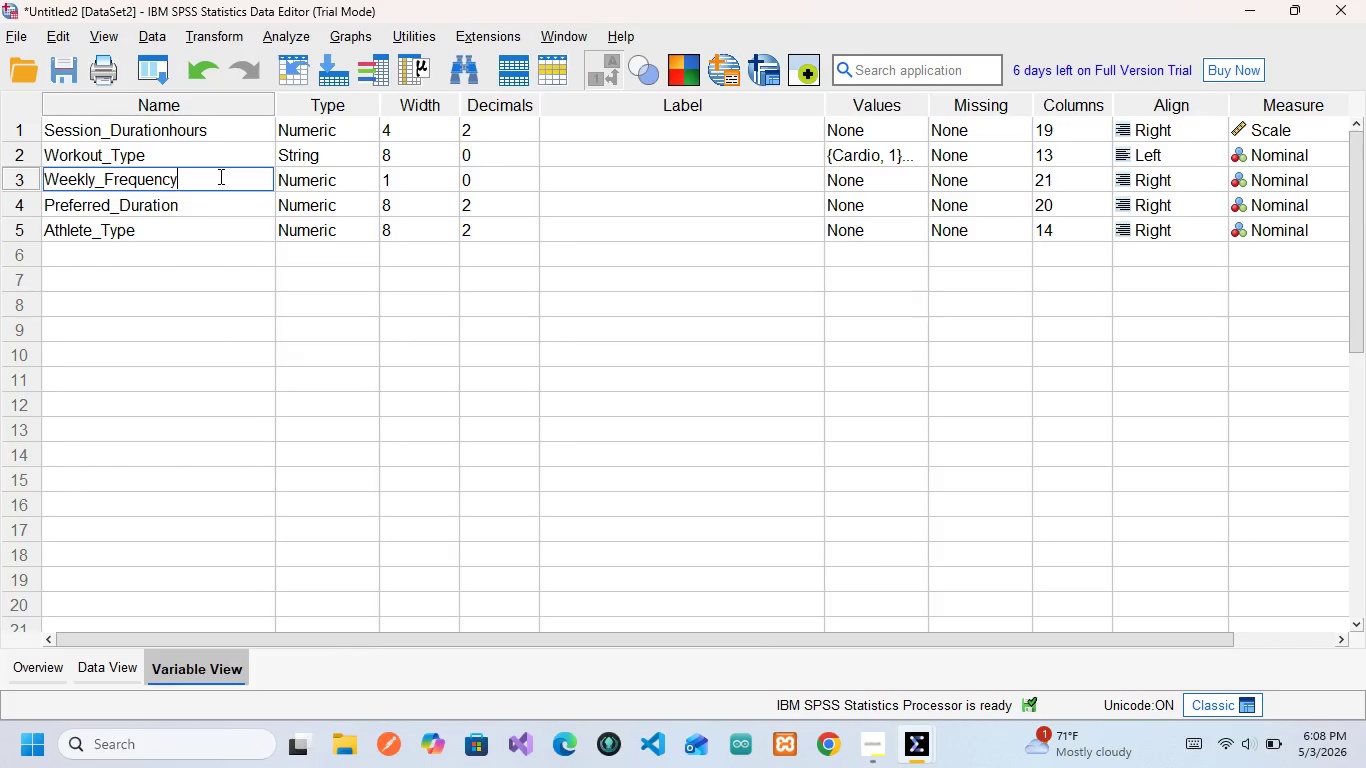 
left_click([135, 664])
 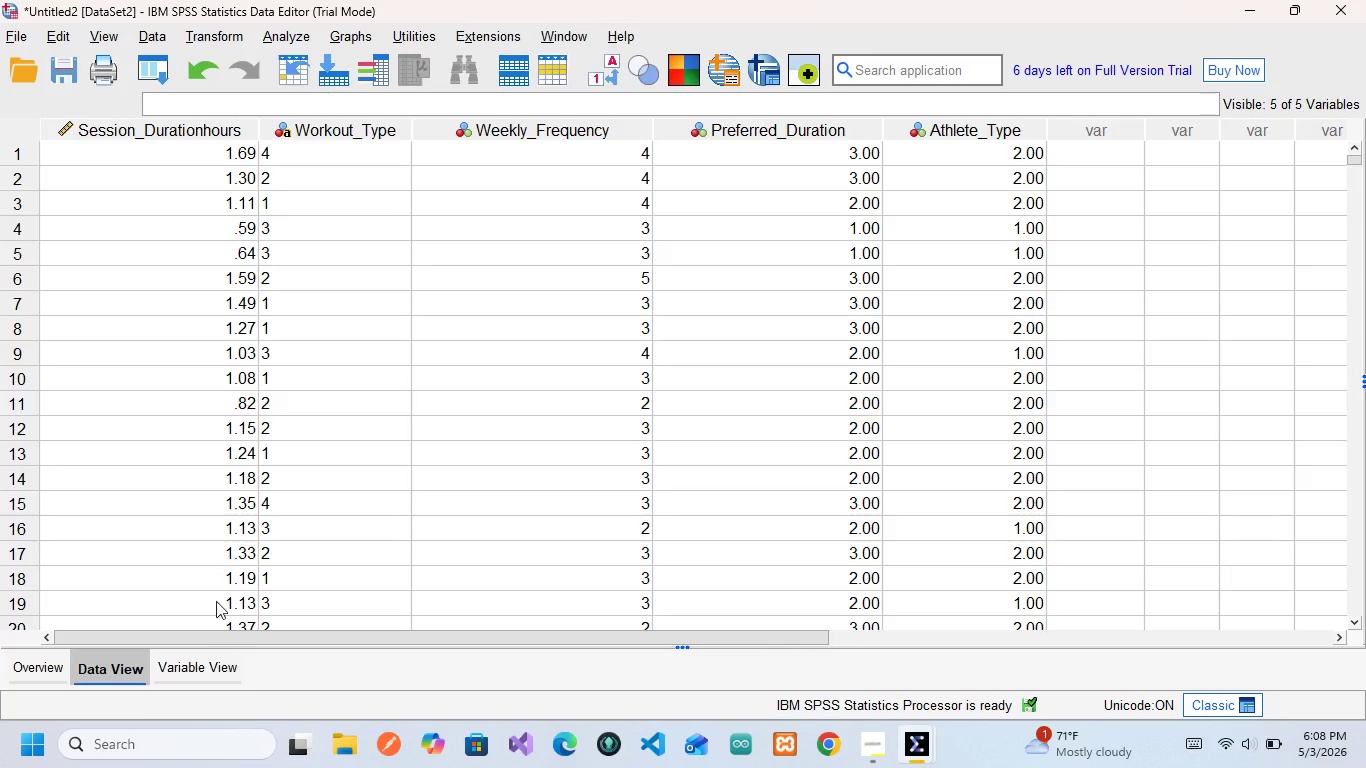 
left_click([201, 657])
 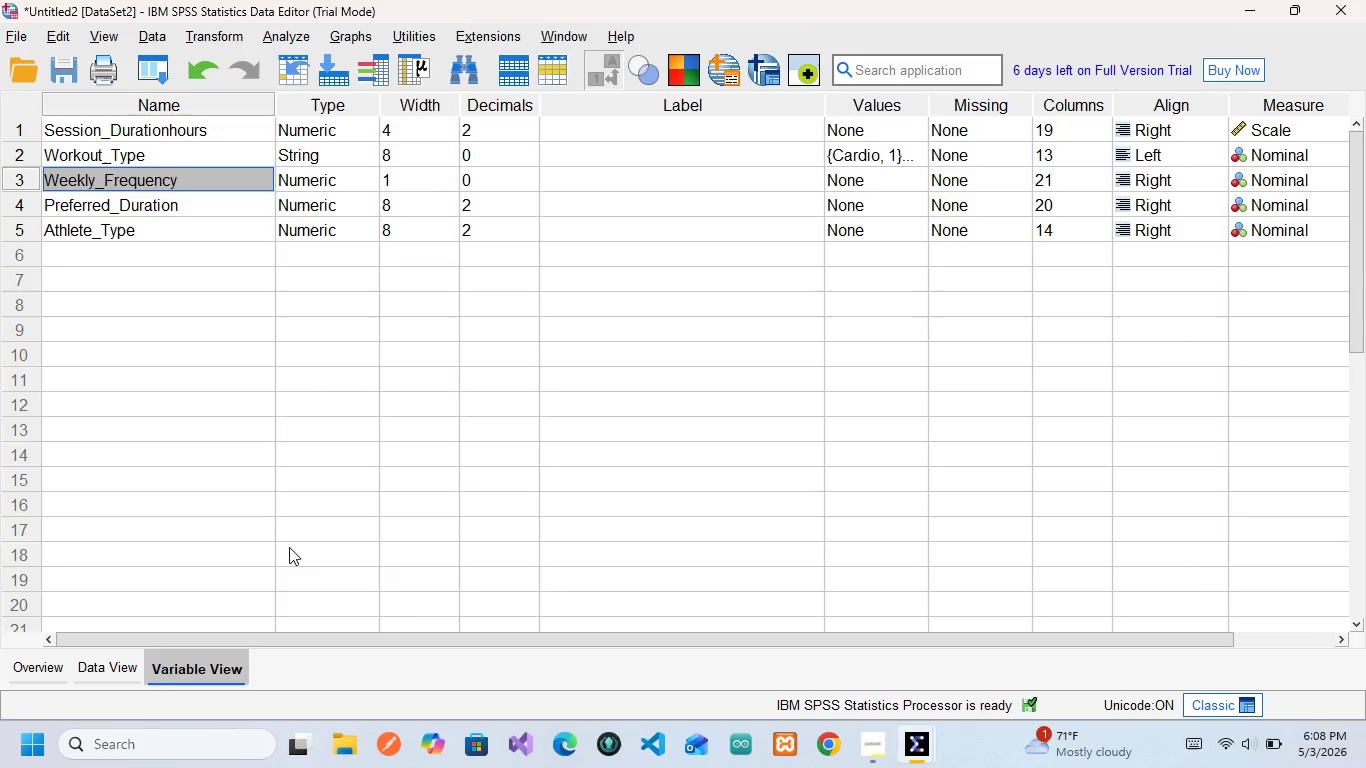 
wait(7.89)
 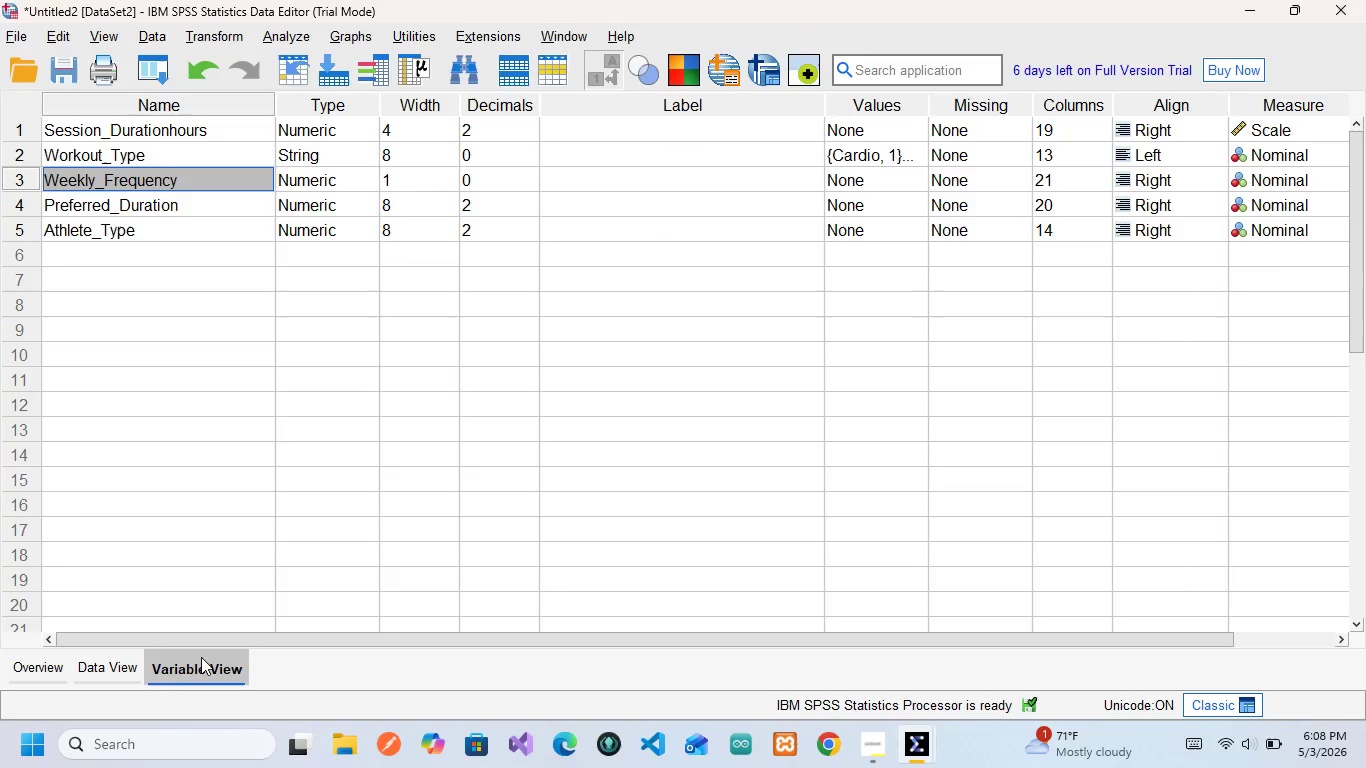 
left_click([210, 229])
 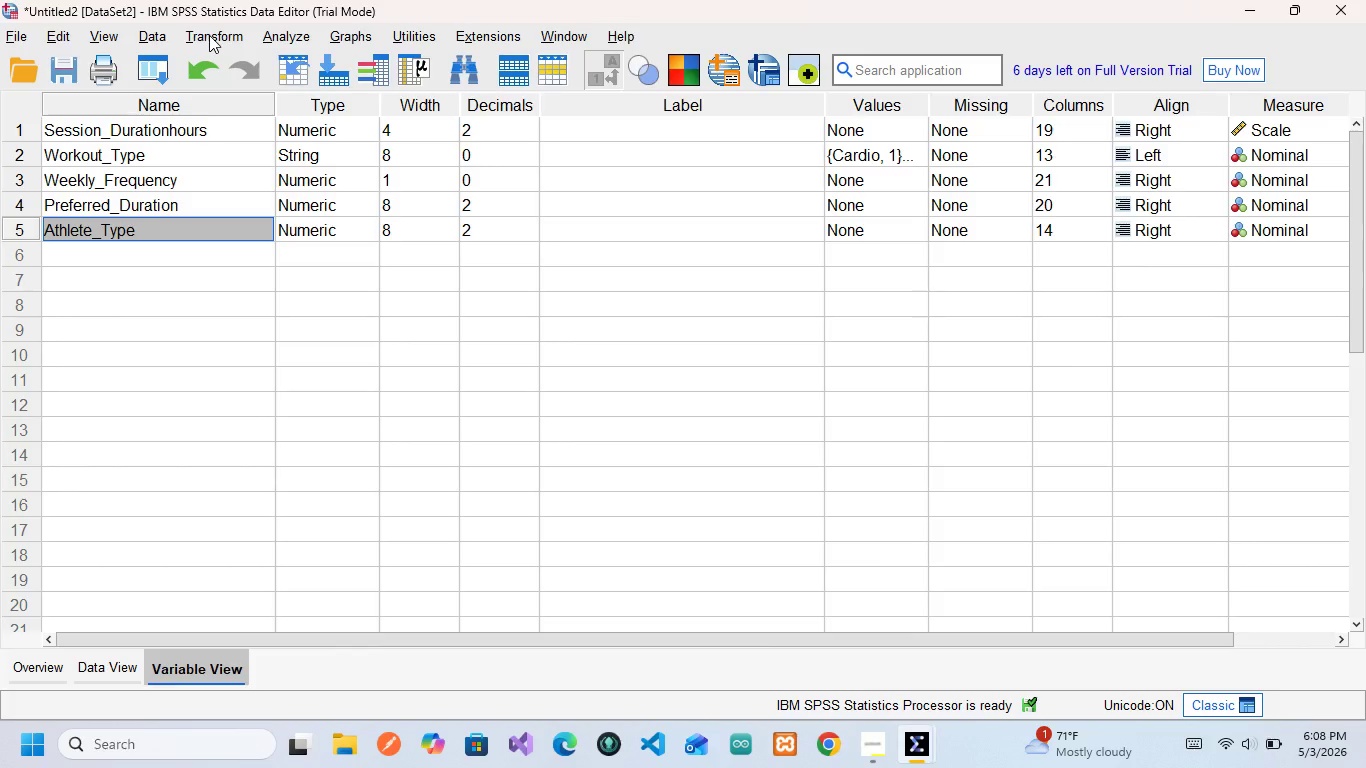 
left_click([209, 35])
 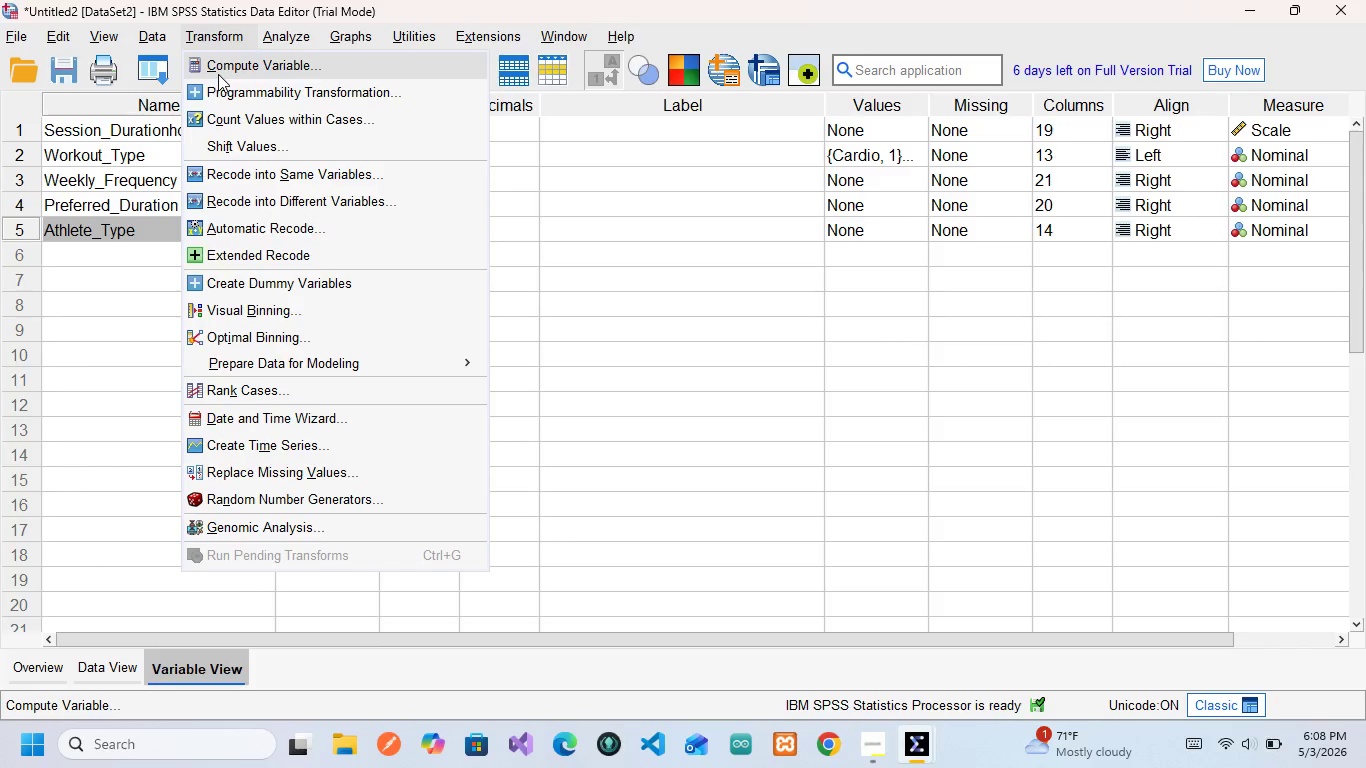 
left_click([218, 74])
 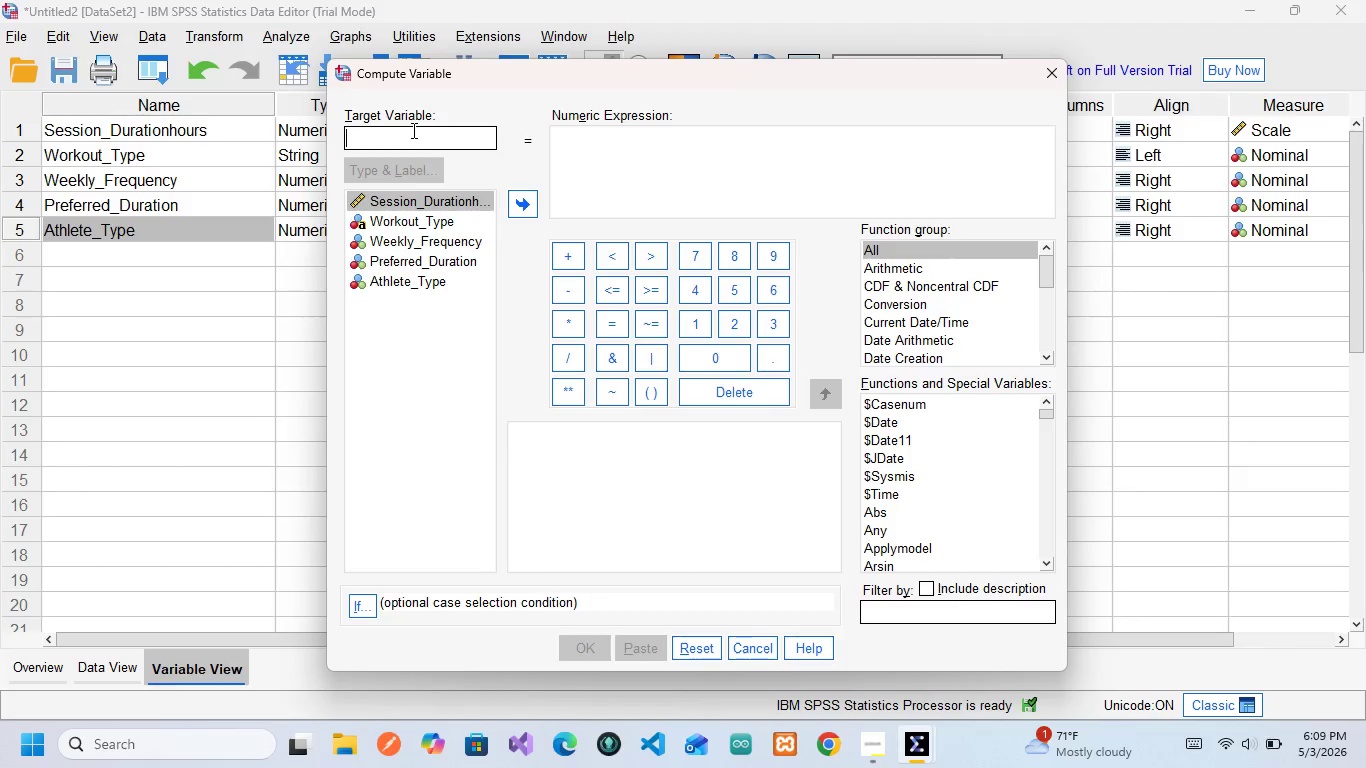 
wait(10.42)
 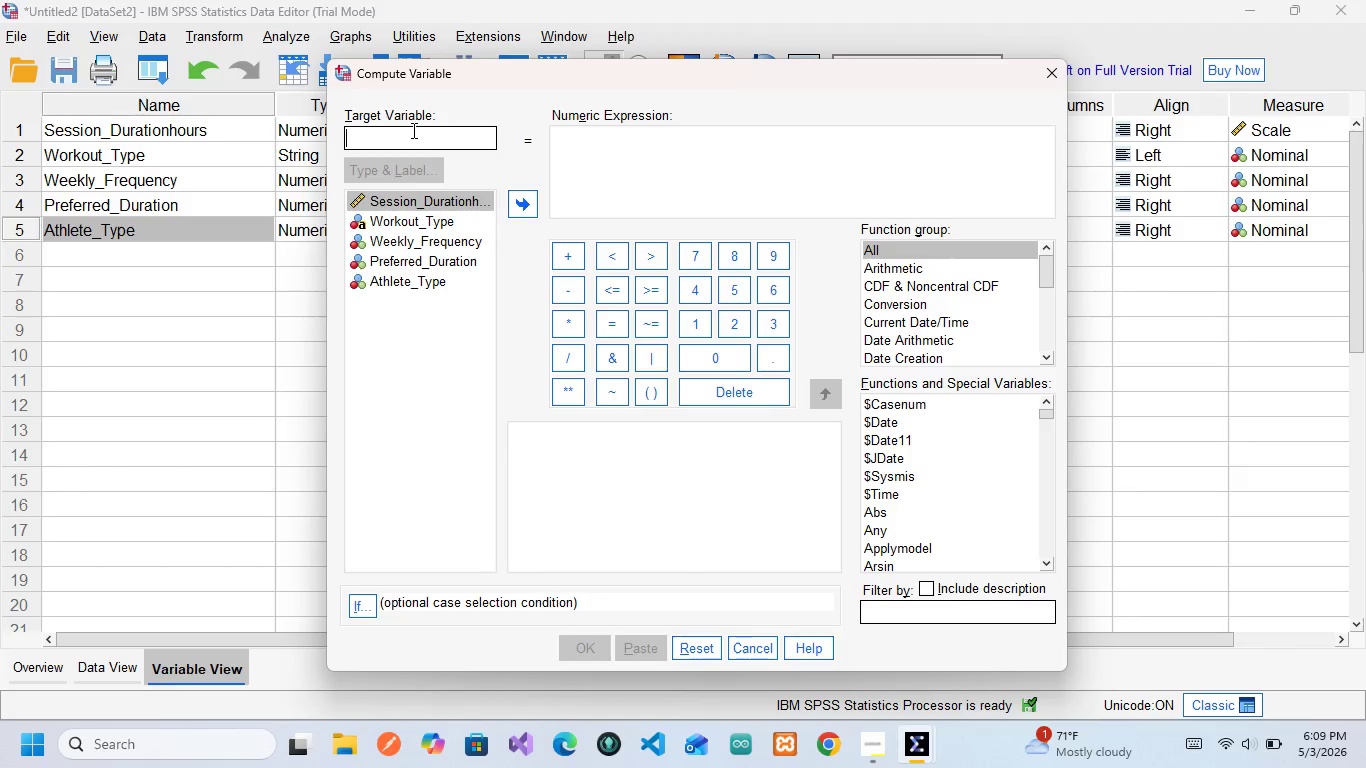 
type(Restorative_Value)
 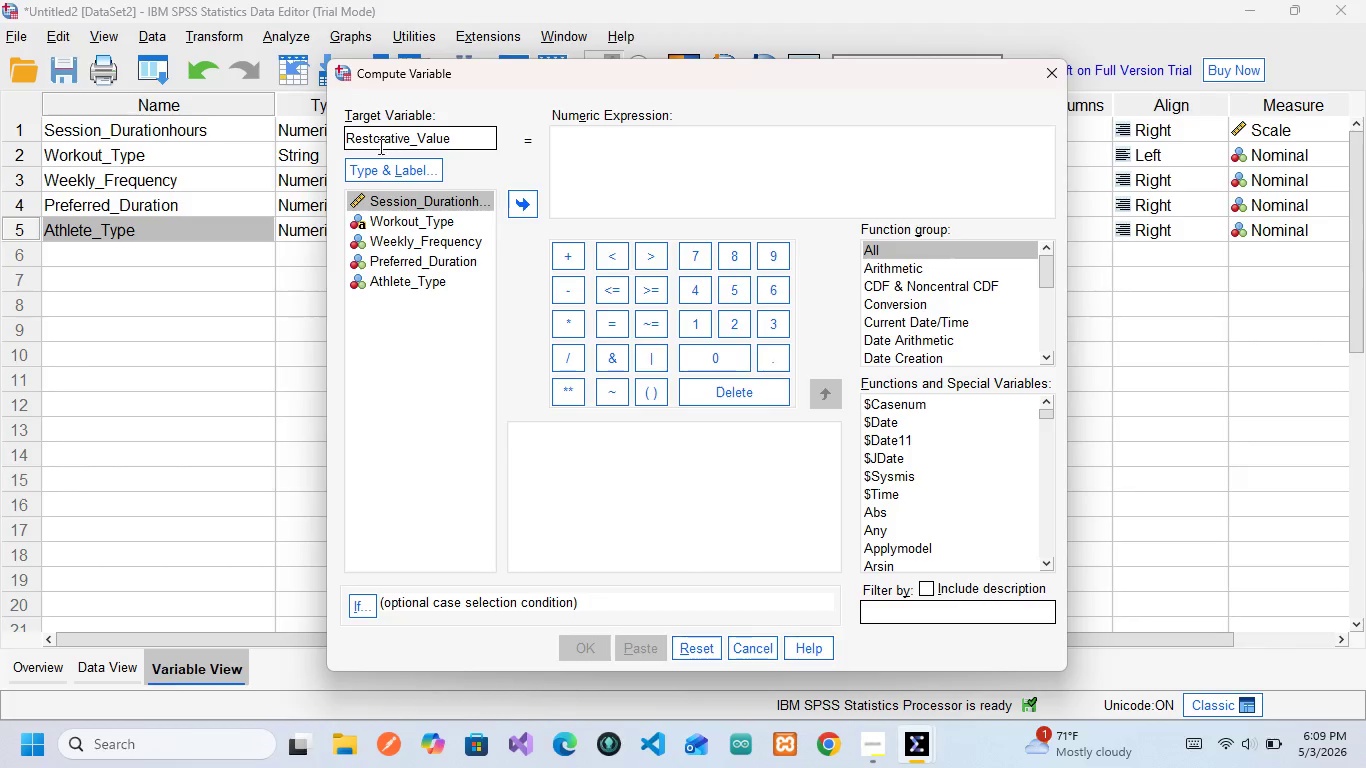 
wait(14.48)
 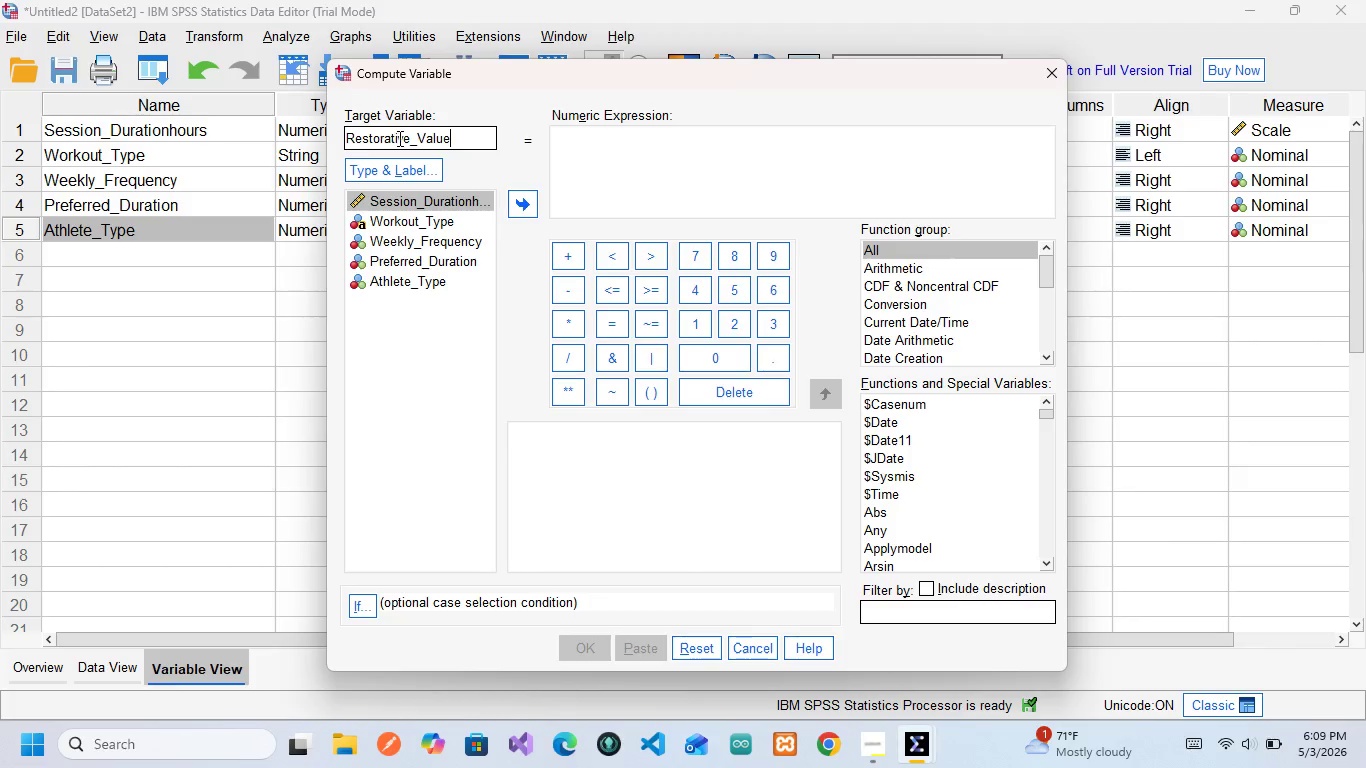 
left_click([609, 165])
 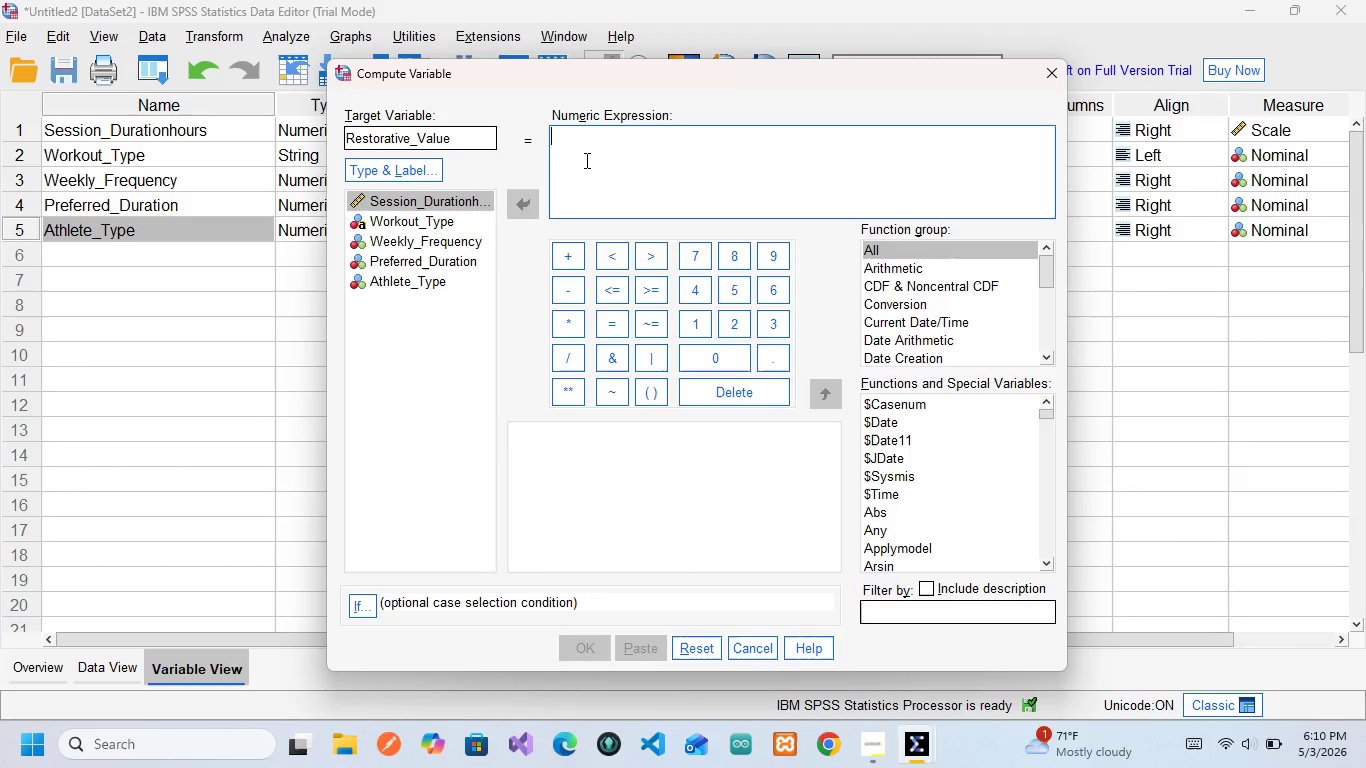 
wait(33.16)
 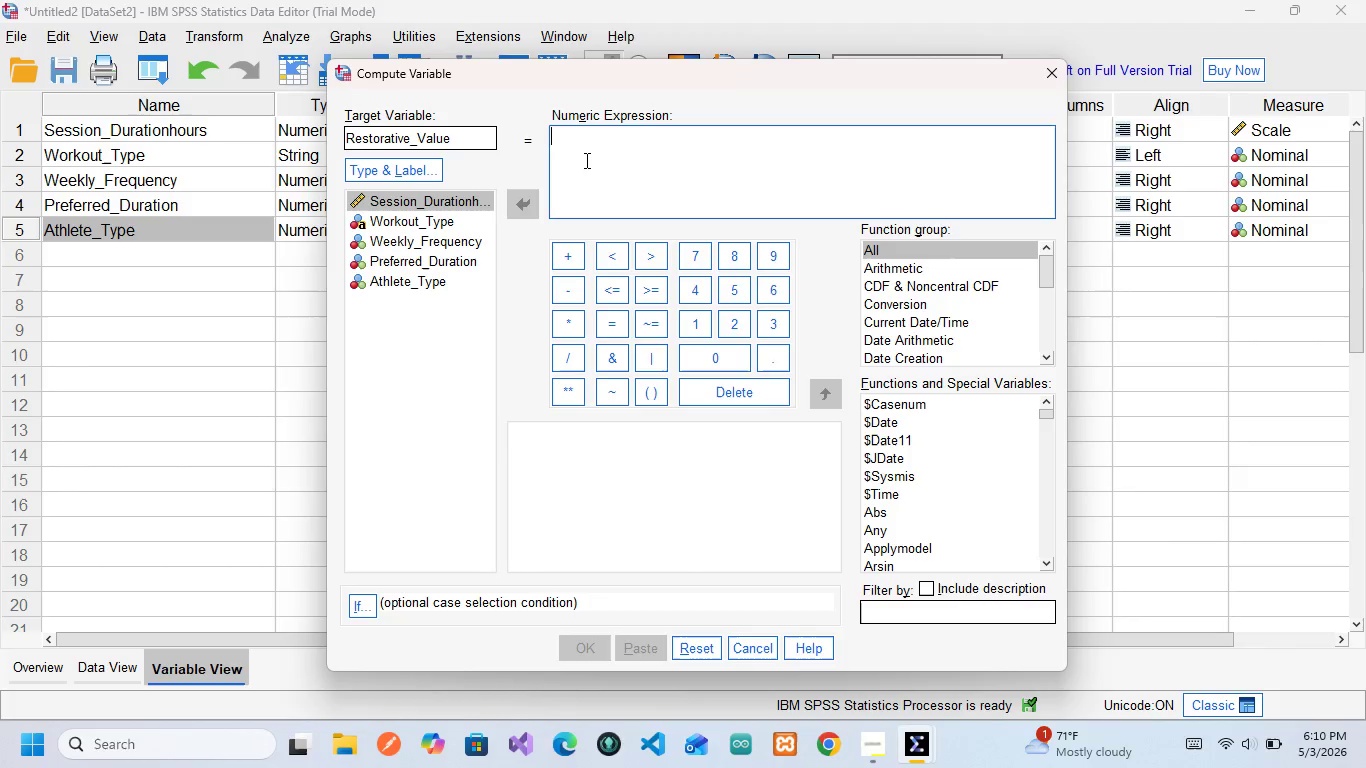 
type(RV.UNIFORM)
 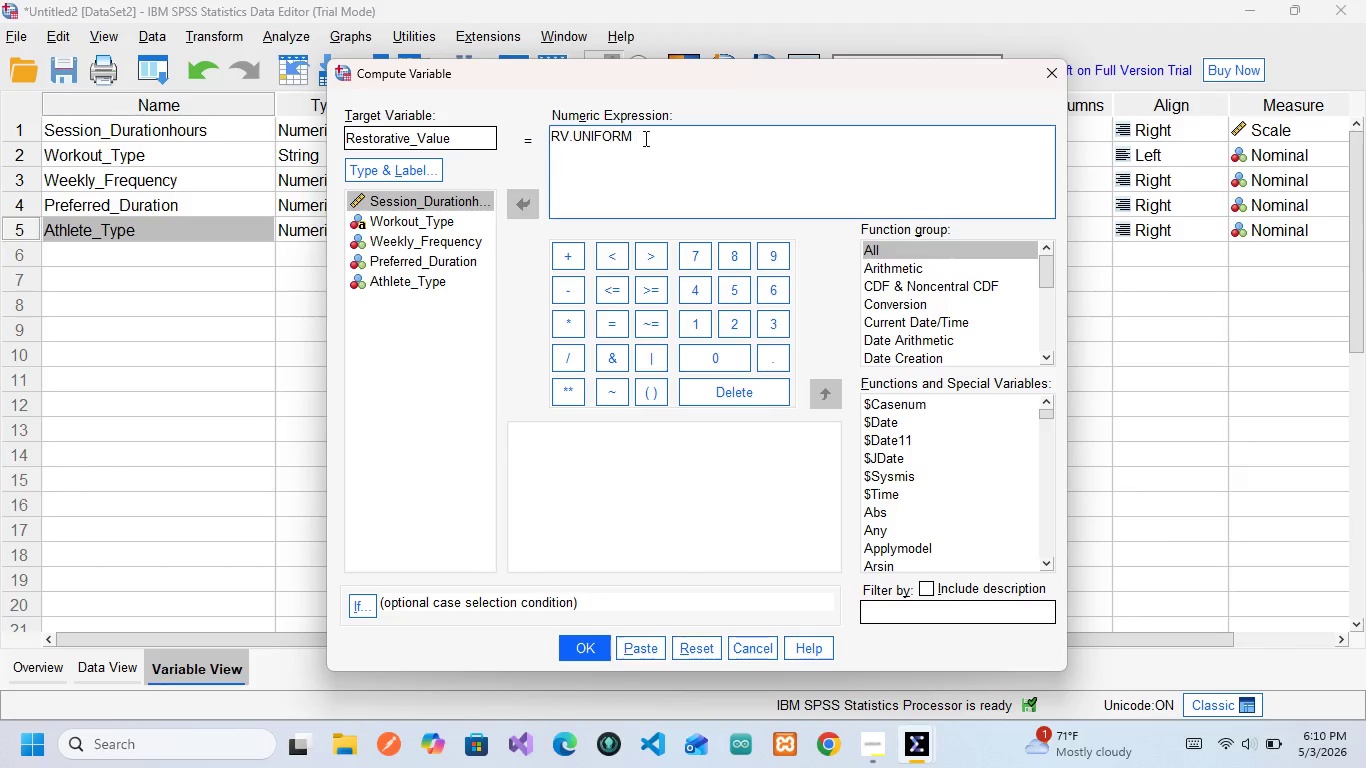 
wait(7.12)
 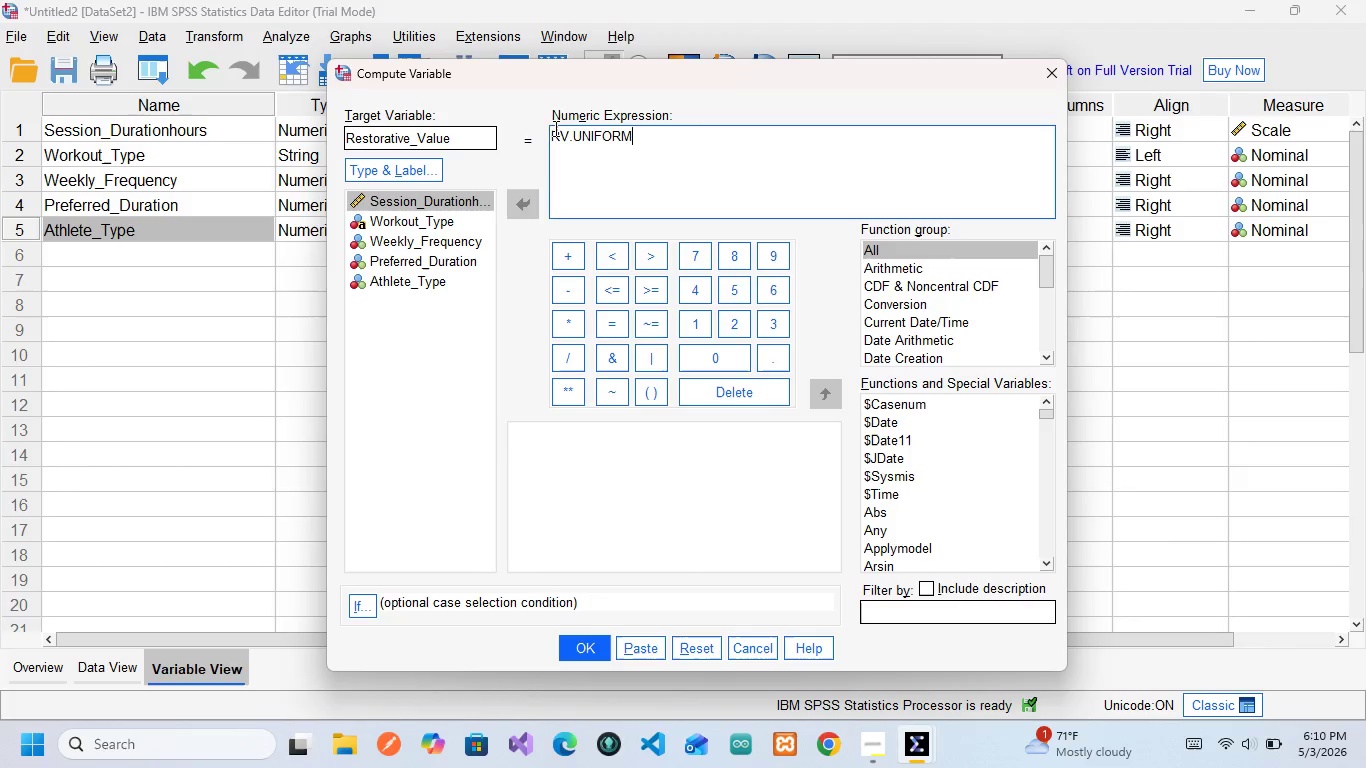 
type(())
 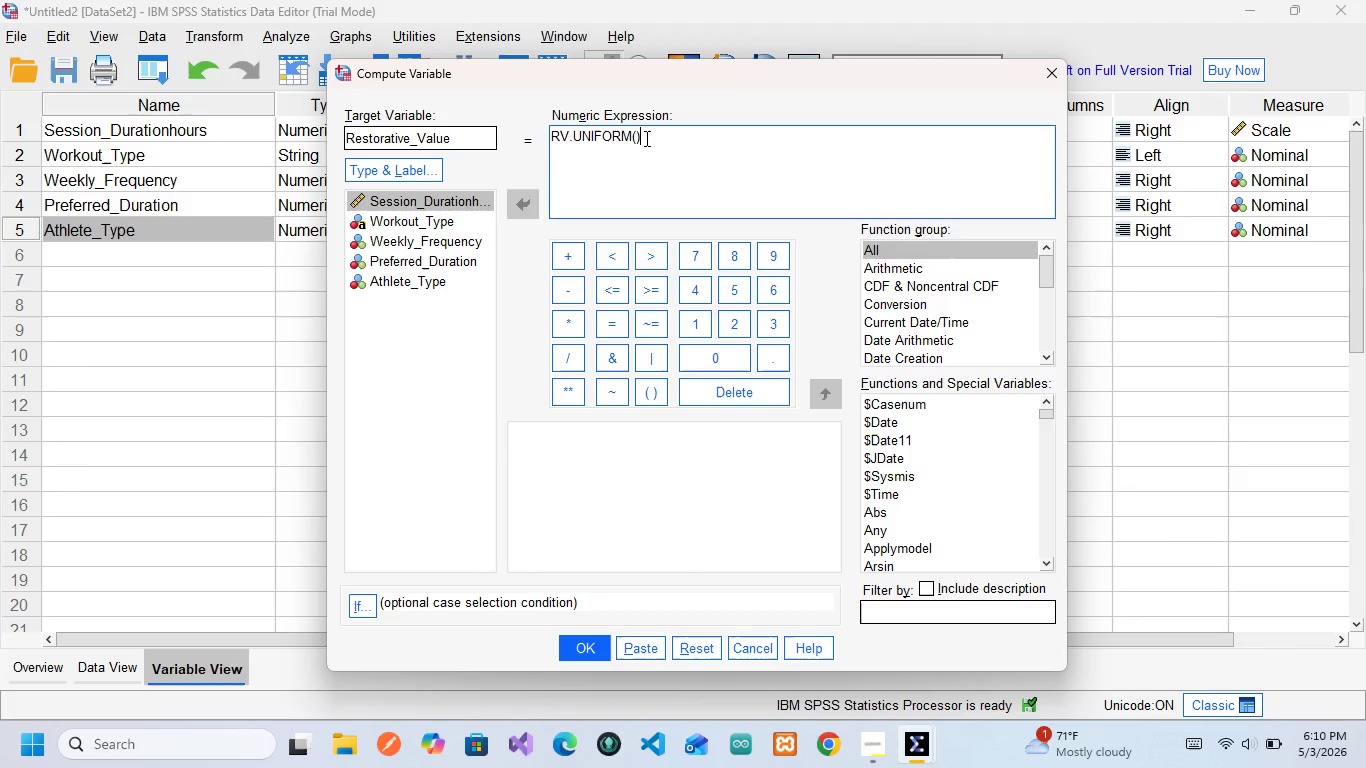 
key(Shift+ArrowLeft)
 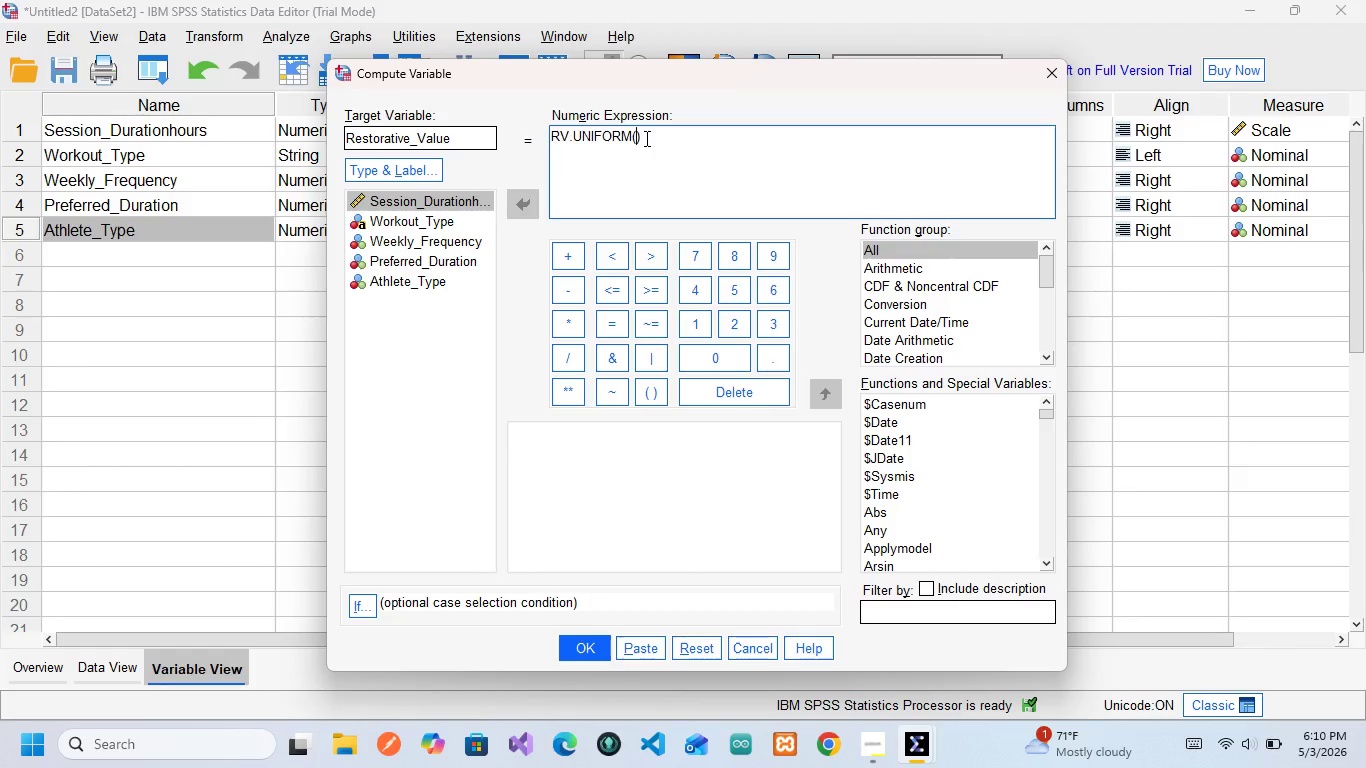 
key(Shift+1)
 